 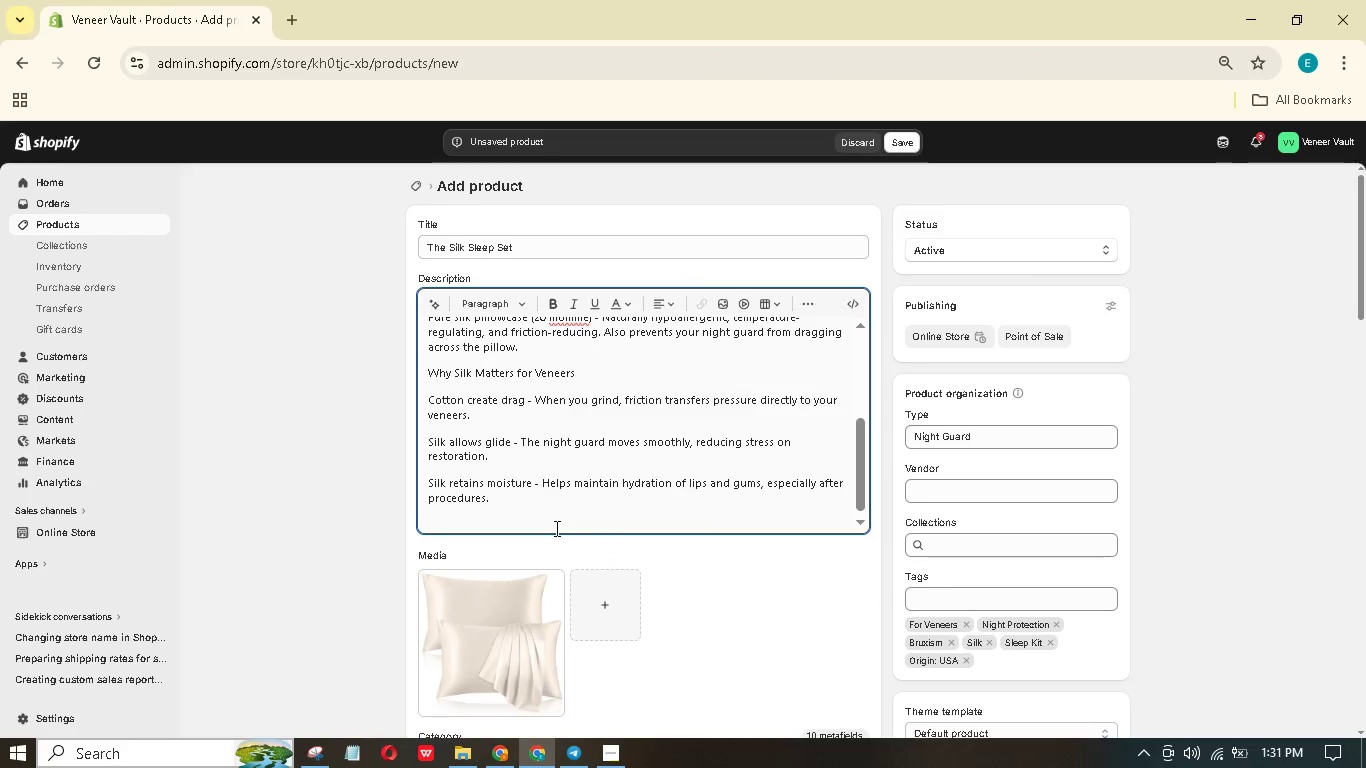 
hold_key(key=ShiftLeft, duration=1.52)
 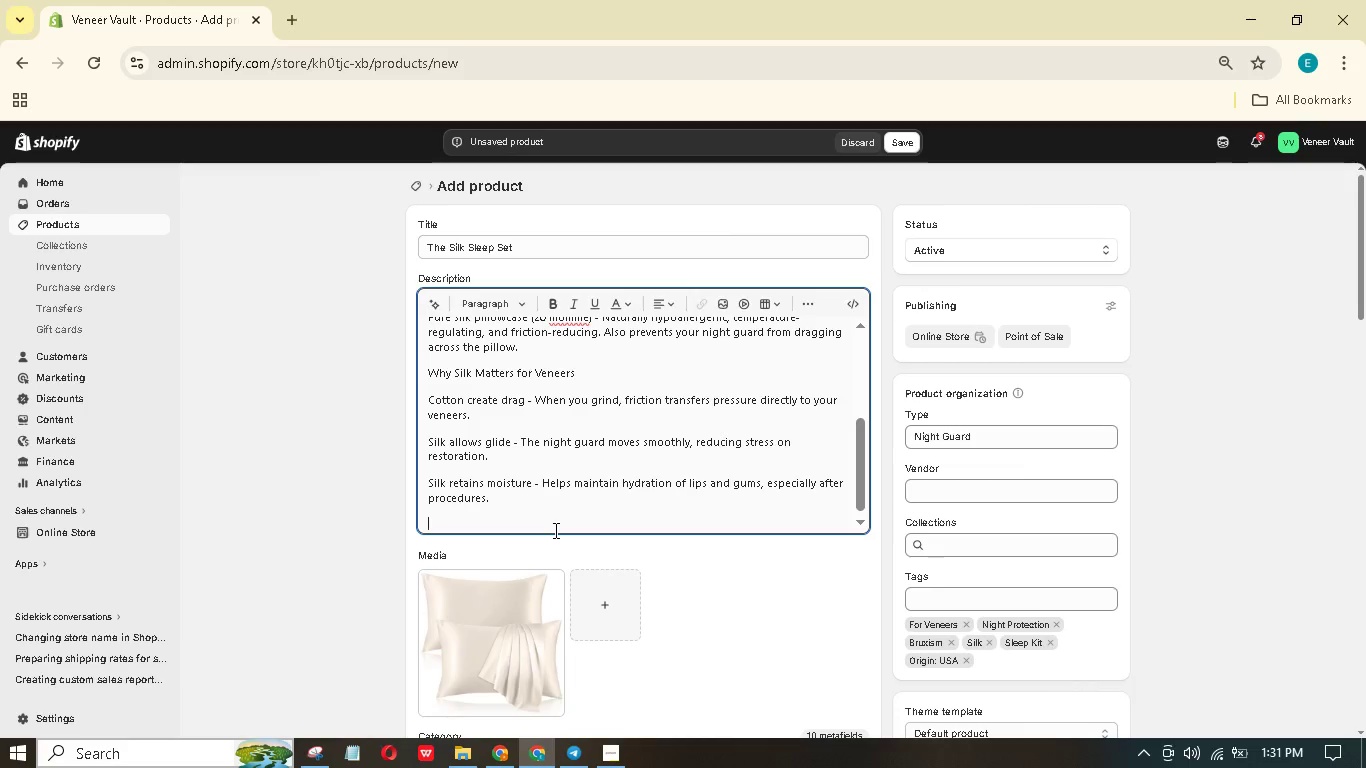 
hold_key(key=ShiftLeft, duration=1.5)
 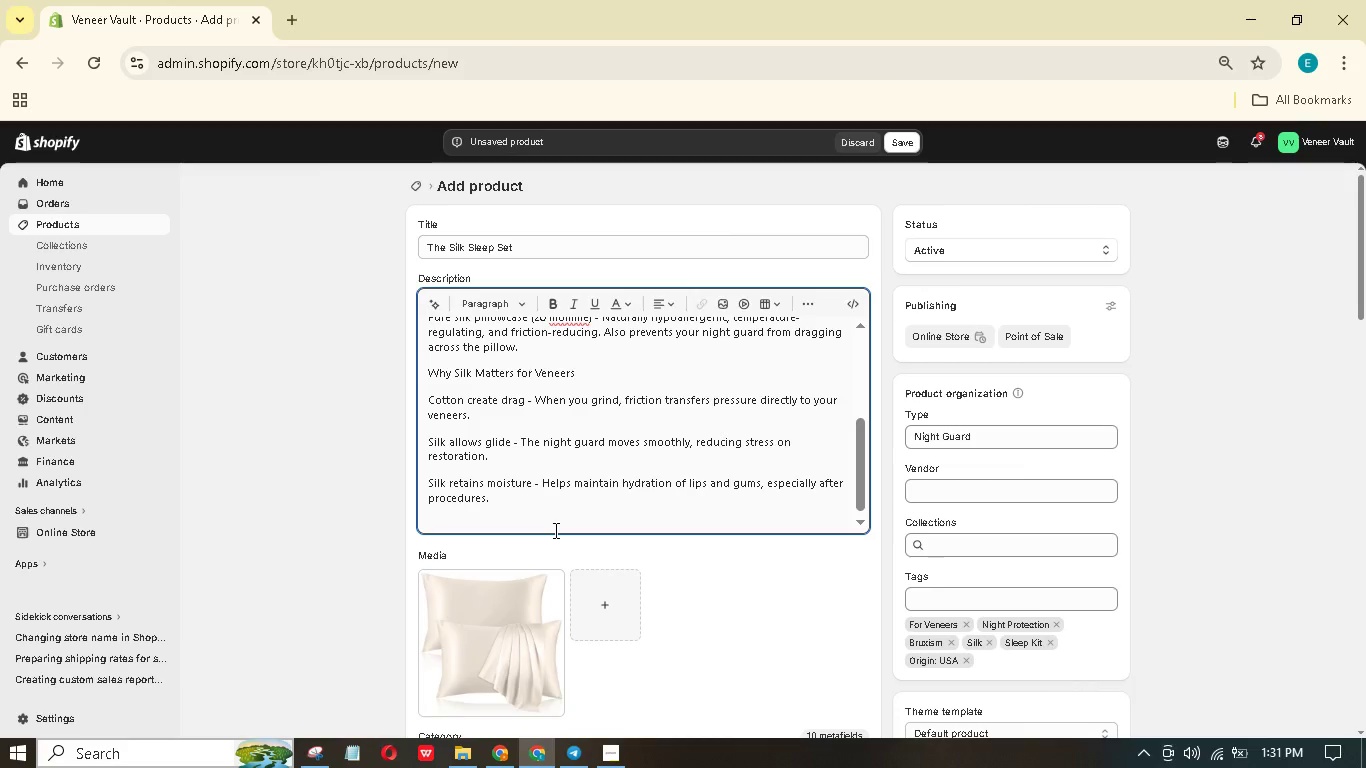 
hold_key(key=ShiftLeft, duration=1.52)
 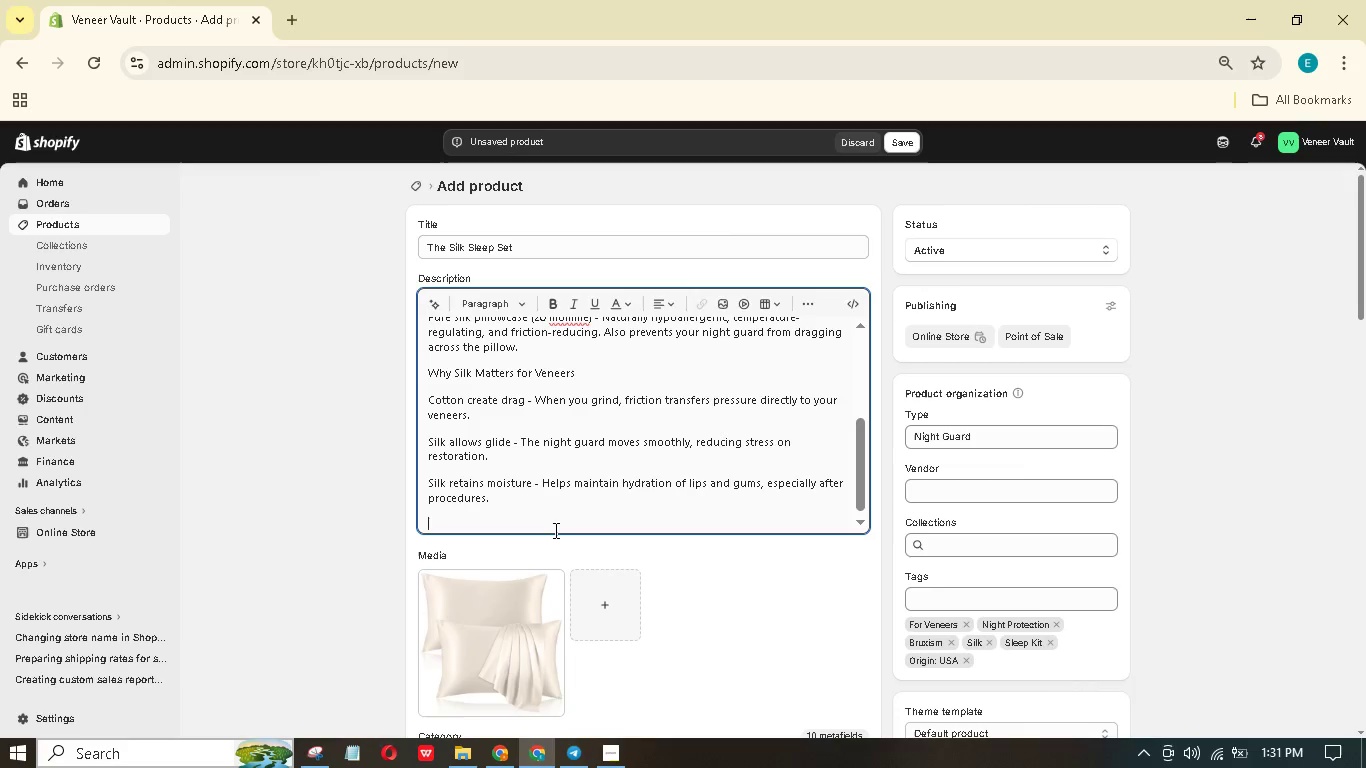 
hold_key(key=ShiftLeft, duration=1.5)
 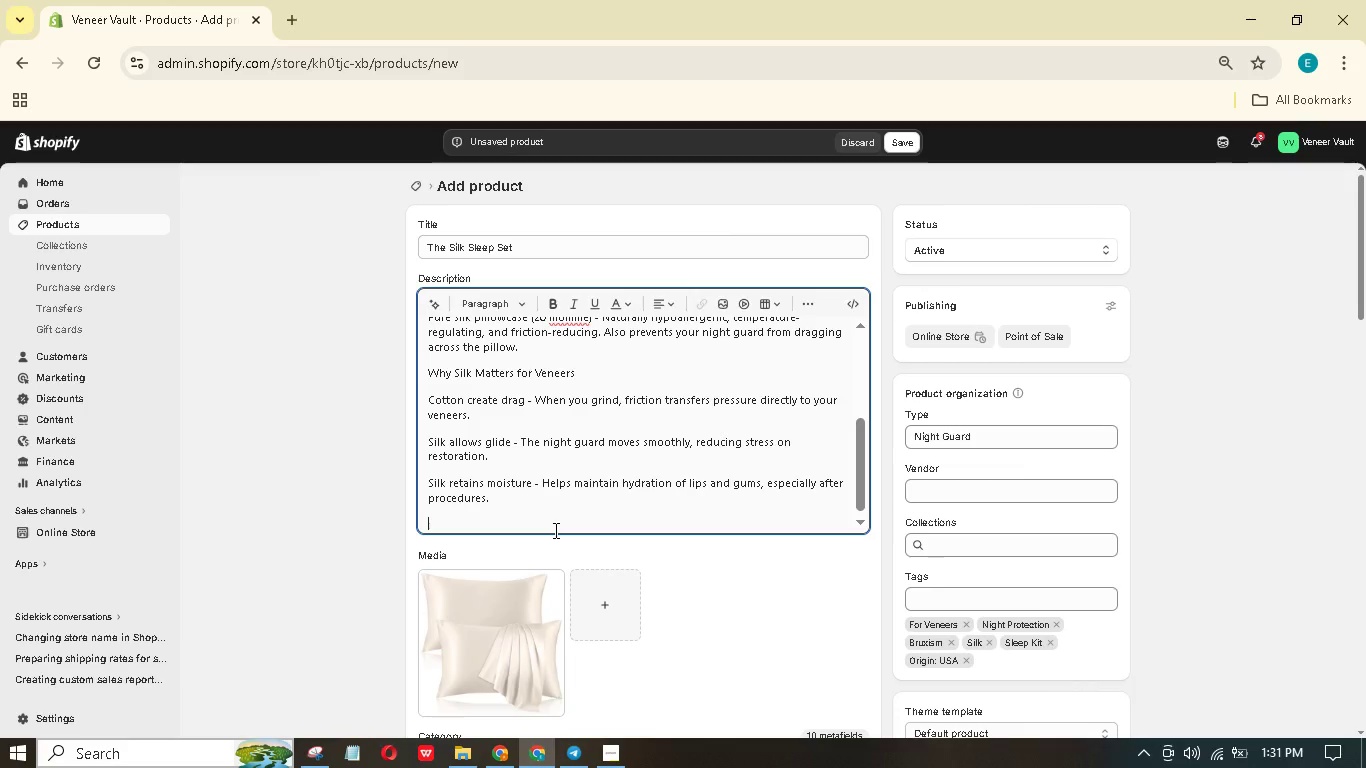 
hold_key(key=ShiftLeft, duration=1.51)
 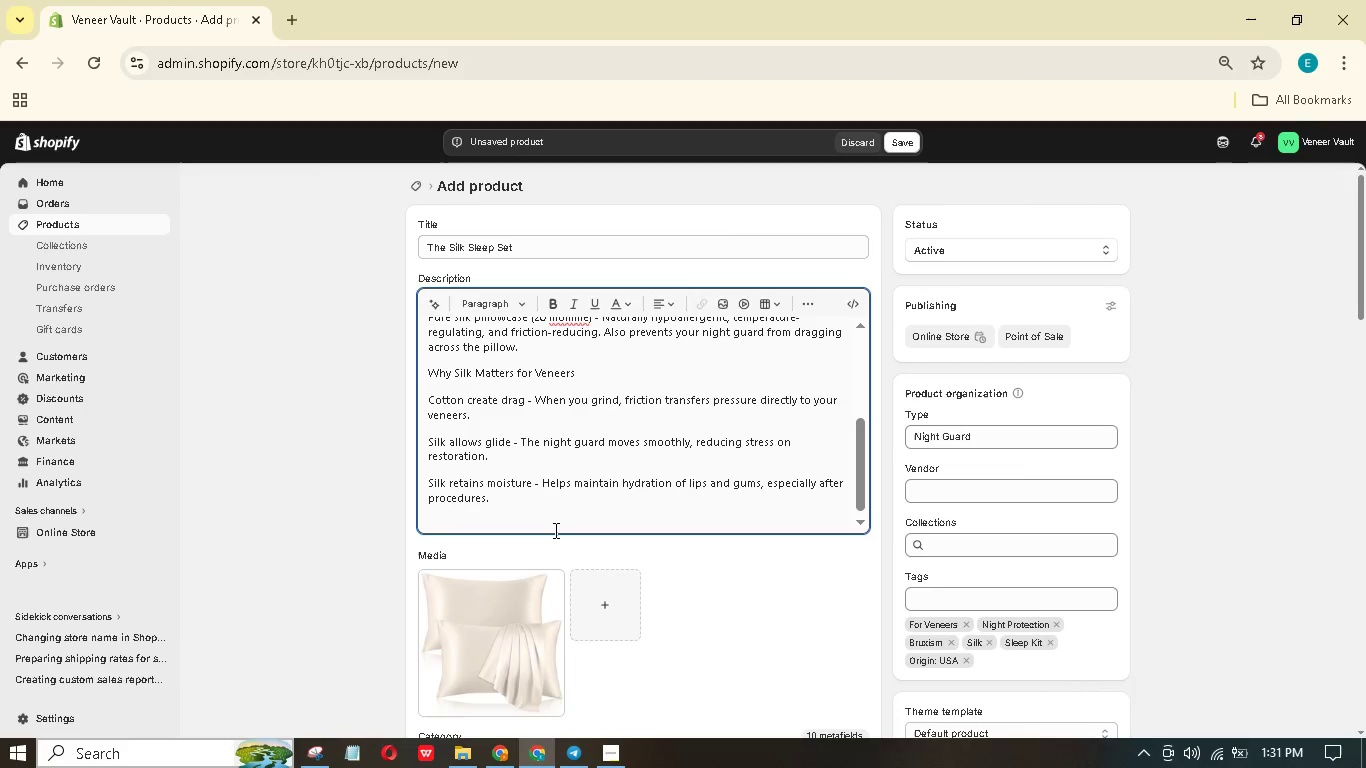 
hold_key(key=ShiftLeft, duration=1.52)
 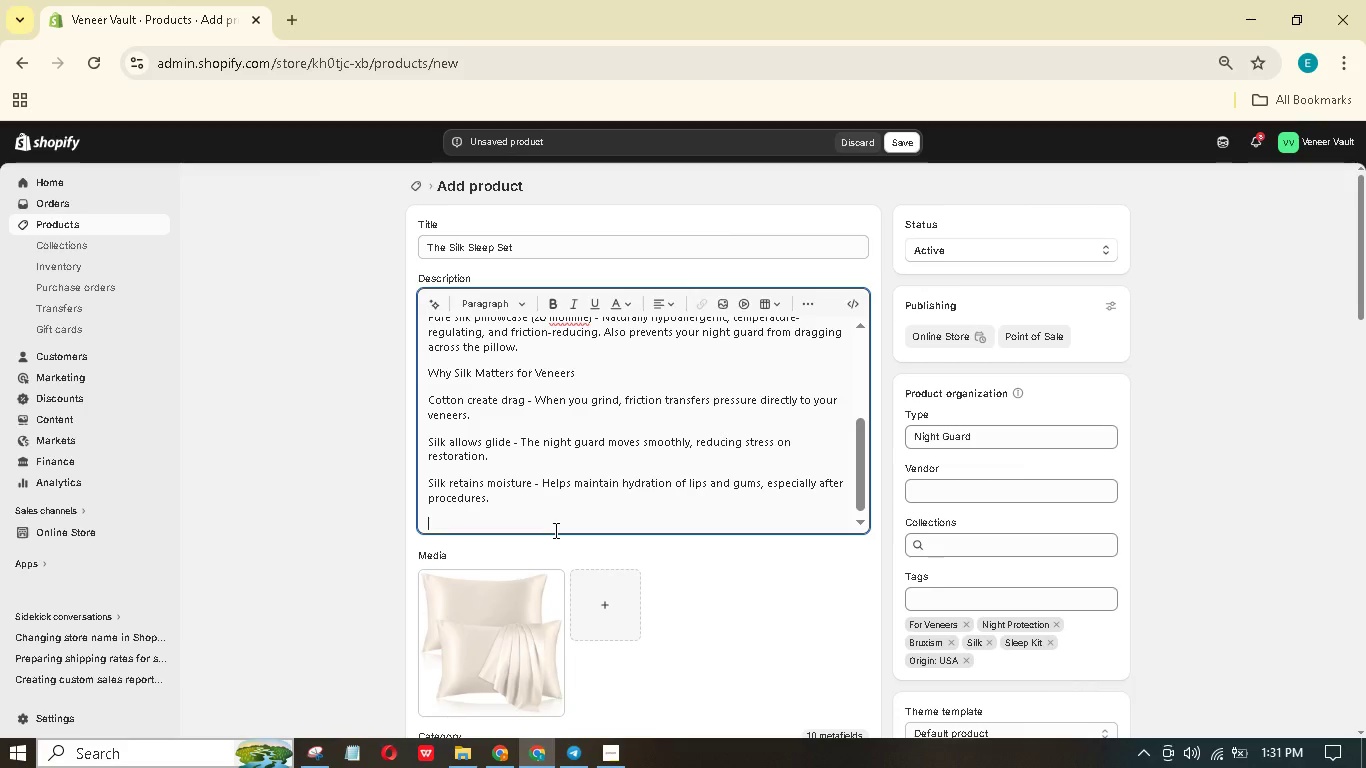 
hold_key(key=ShiftLeft, duration=1.51)
 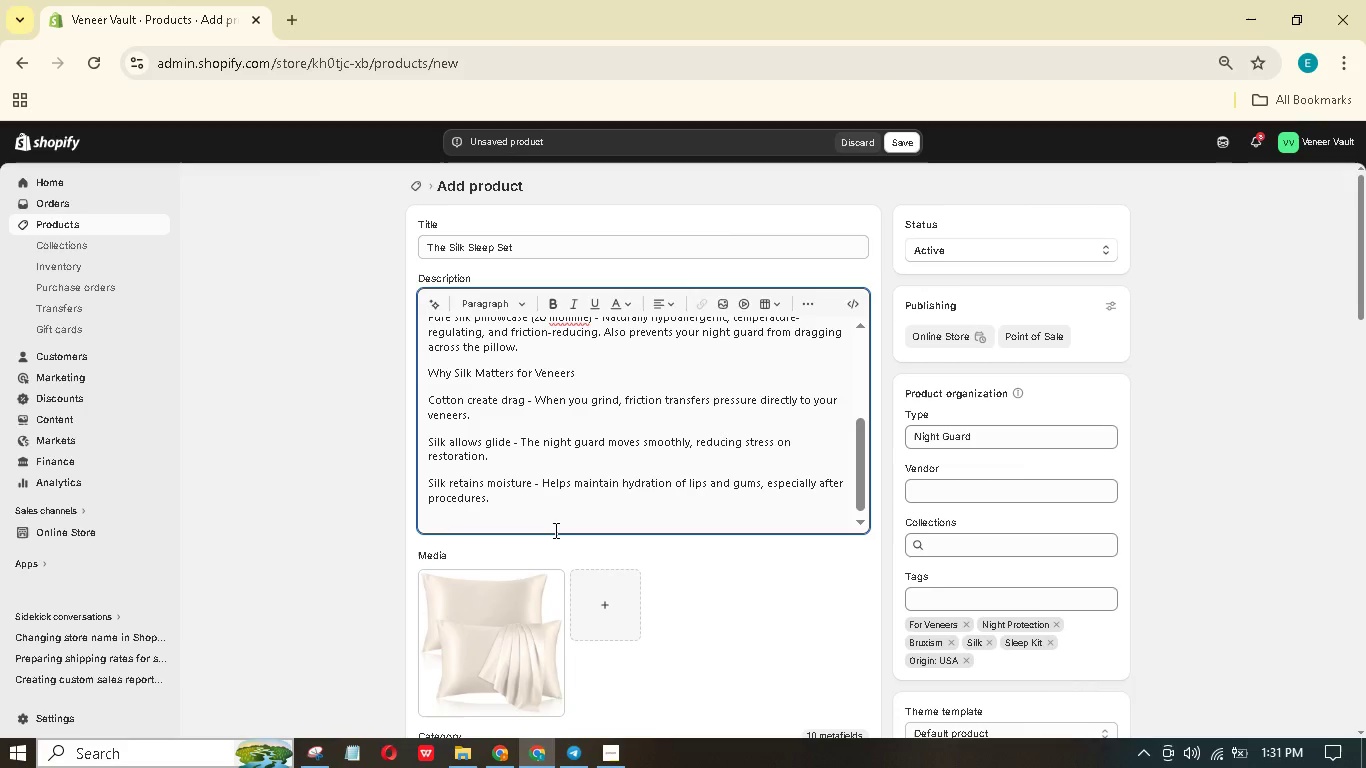 
hold_key(key=ShiftLeft, duration=1.52)
 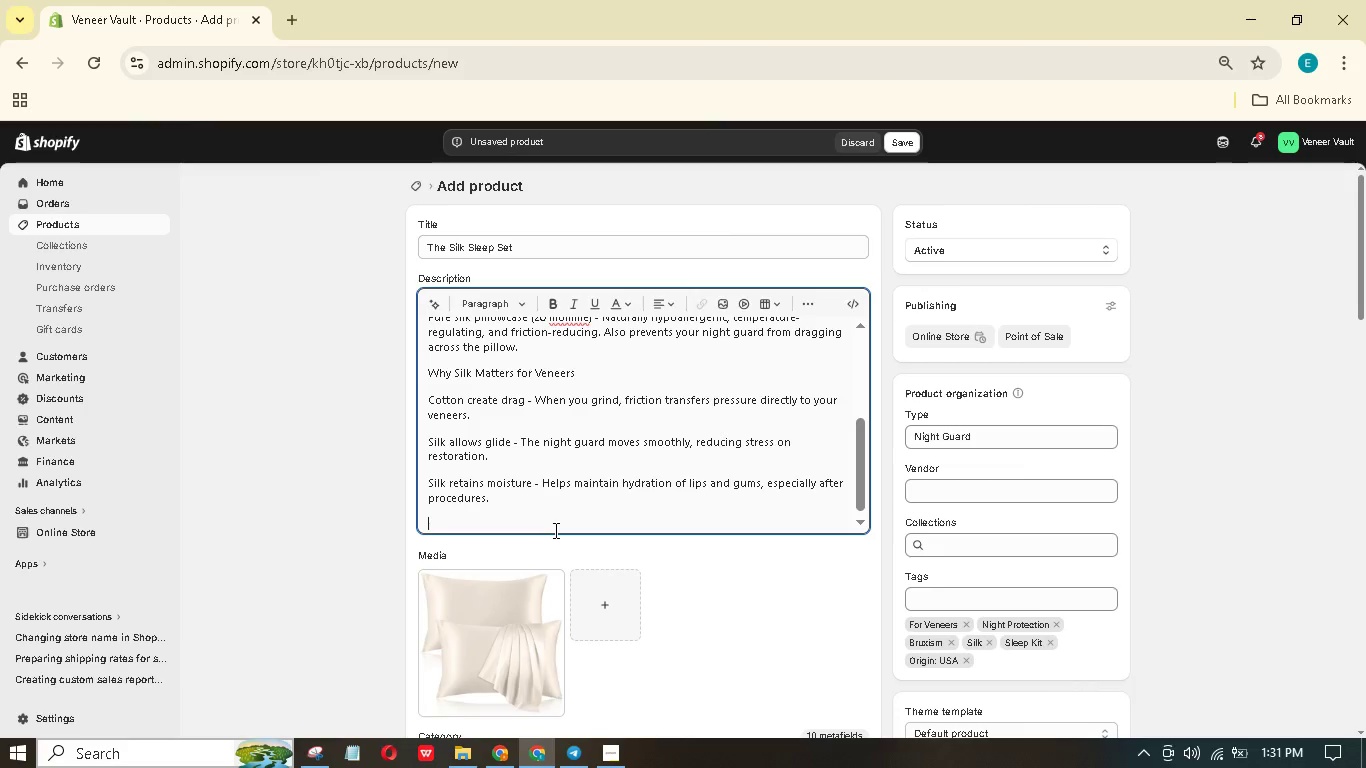 
hold_key(key=ShiftLeft, duration=1.5)
 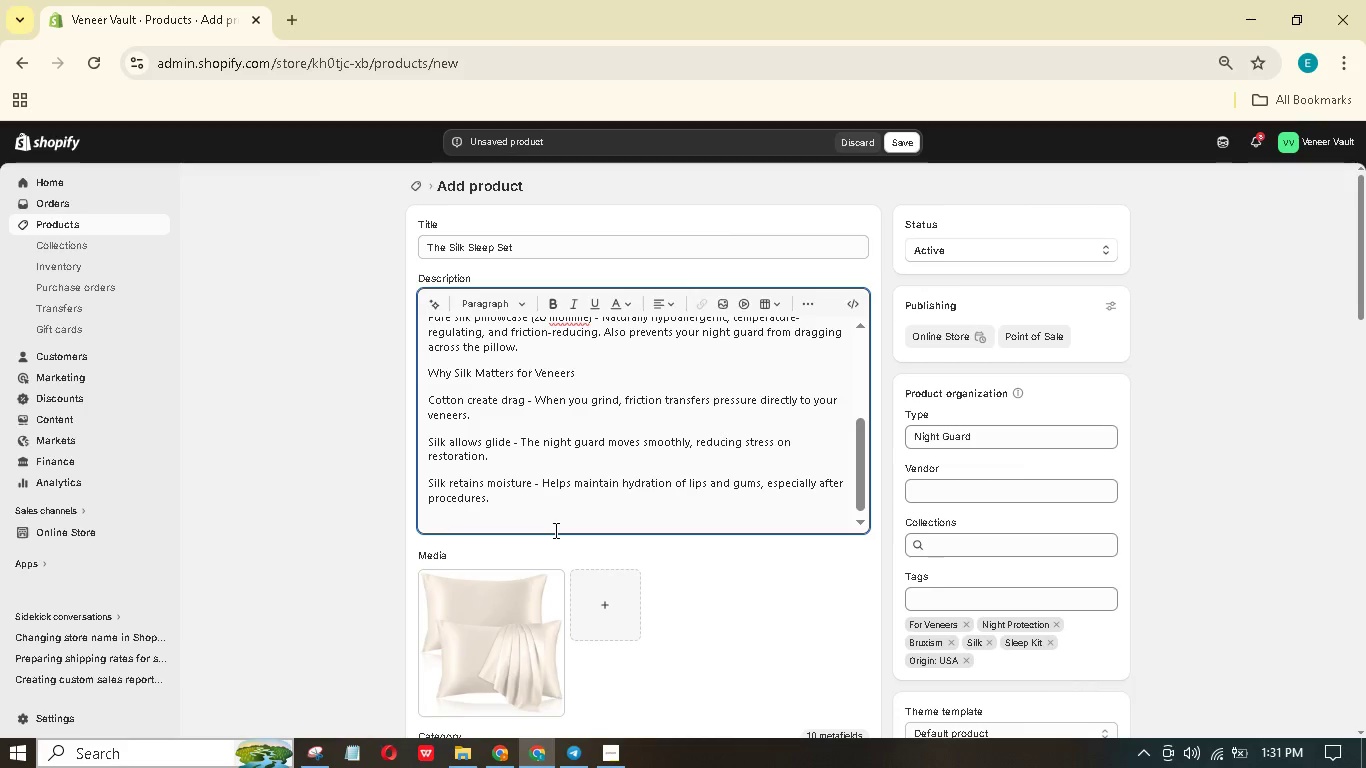 
hold_key(key=ShiftLeft, duration=1.52)
 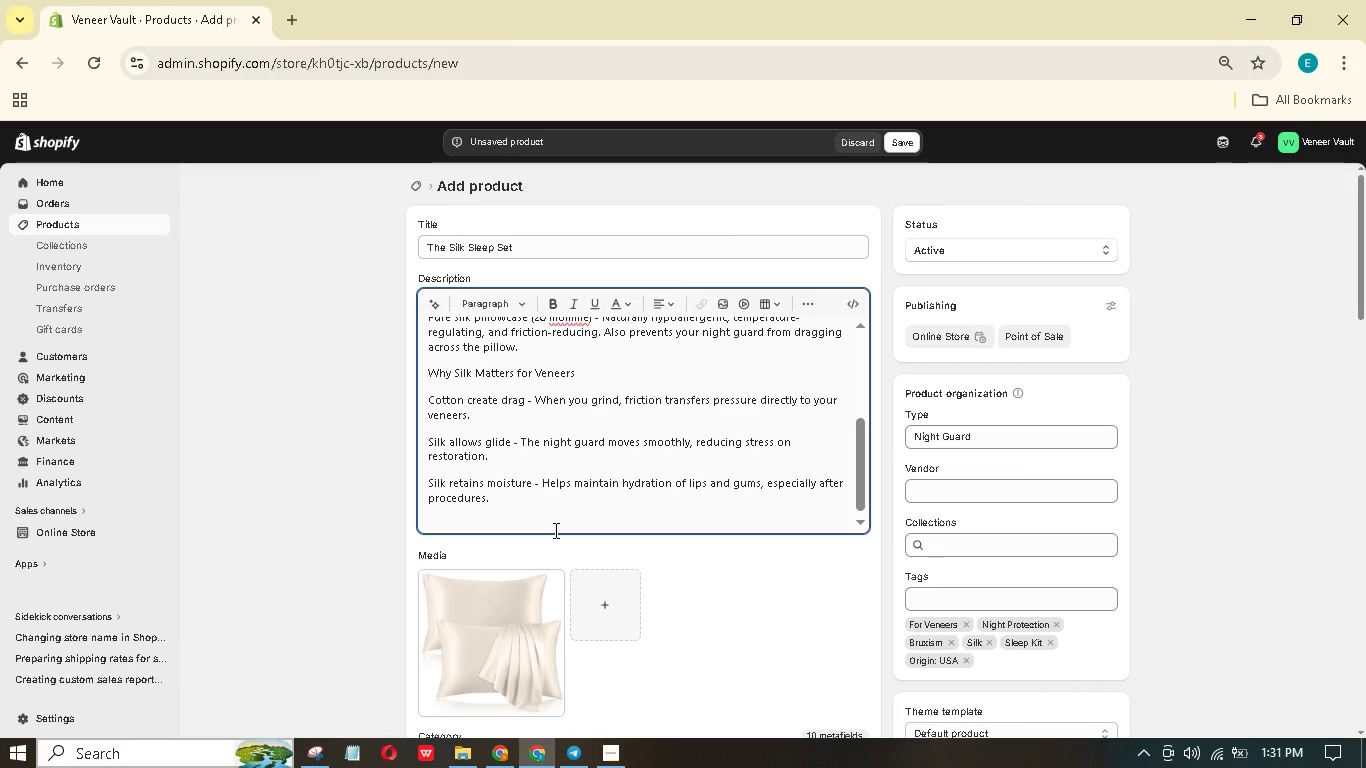 
hold_key(key=ShiftLeft, duration=1.5)
 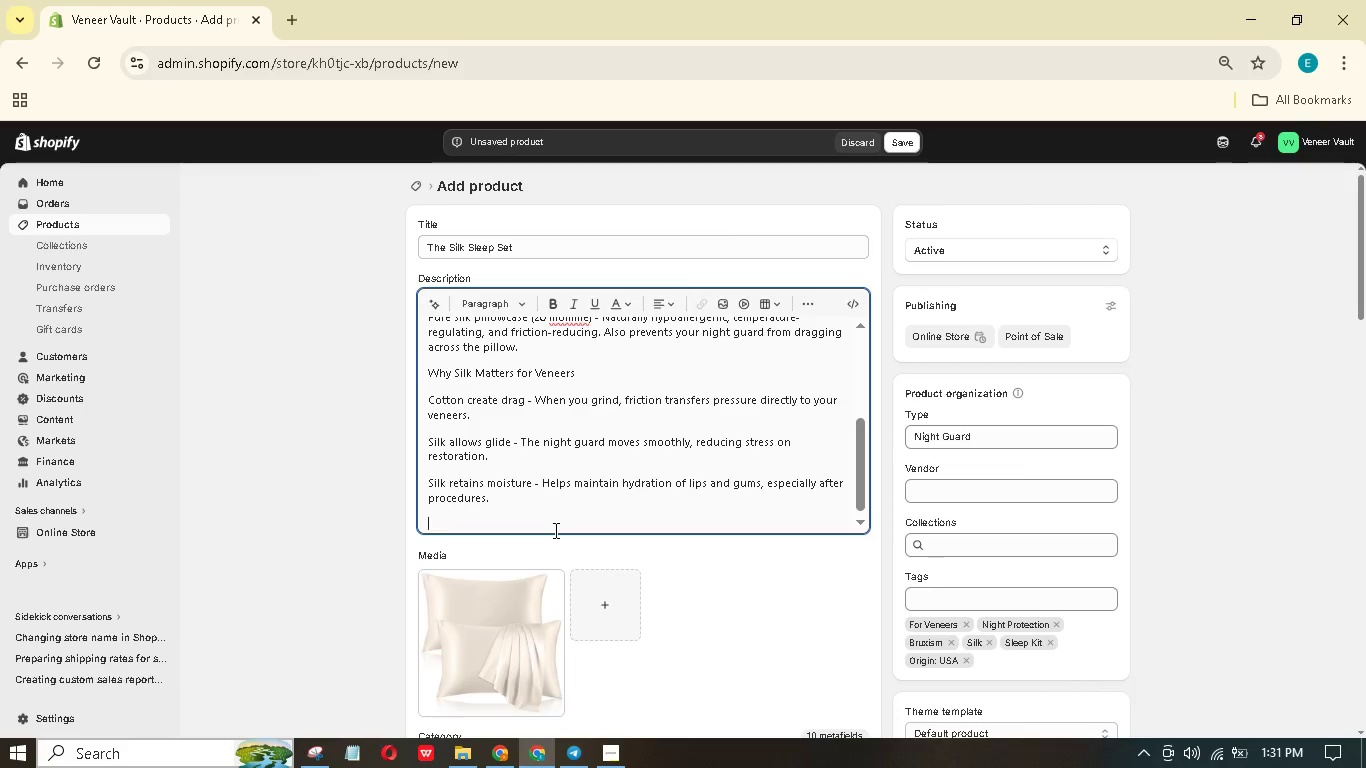 
hold_key(key=ShiftLeft, duration=1.53)
 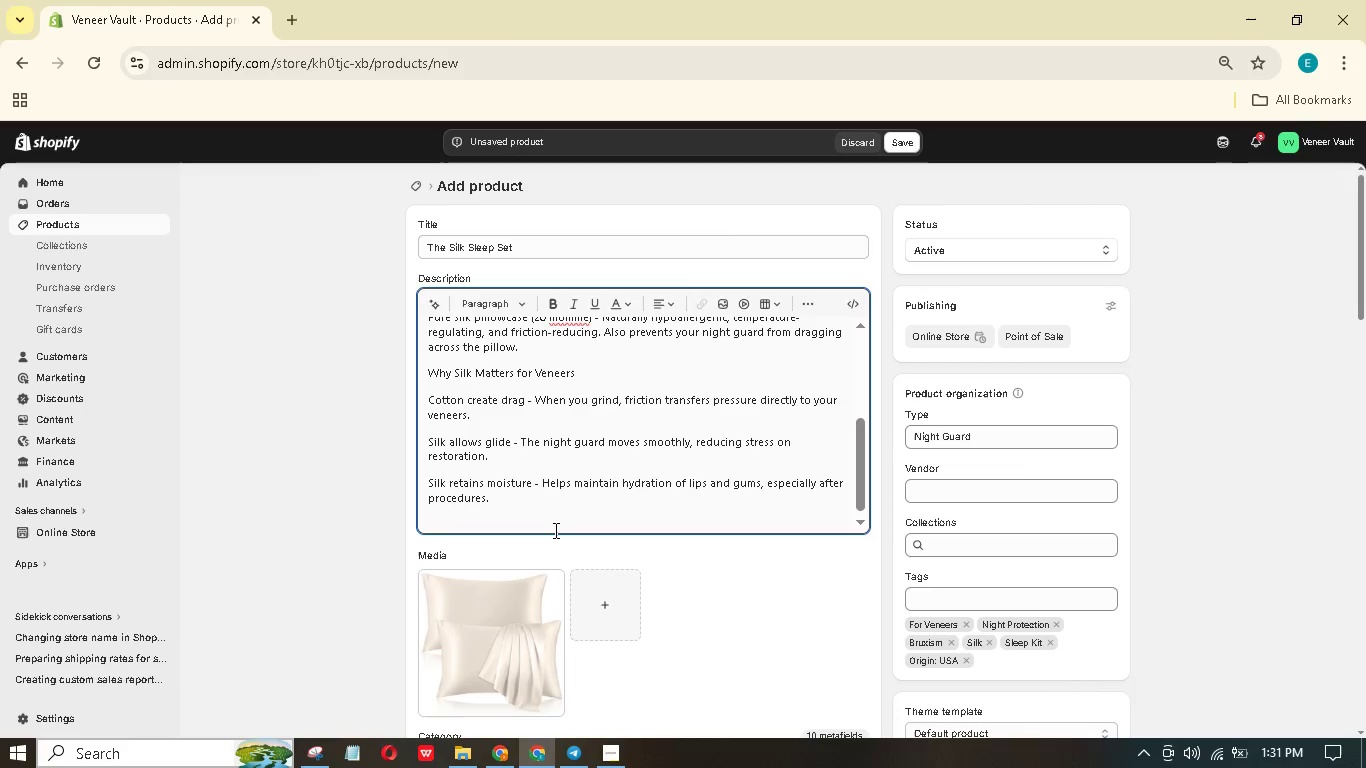 
key(Shift+ShiftLeft)
 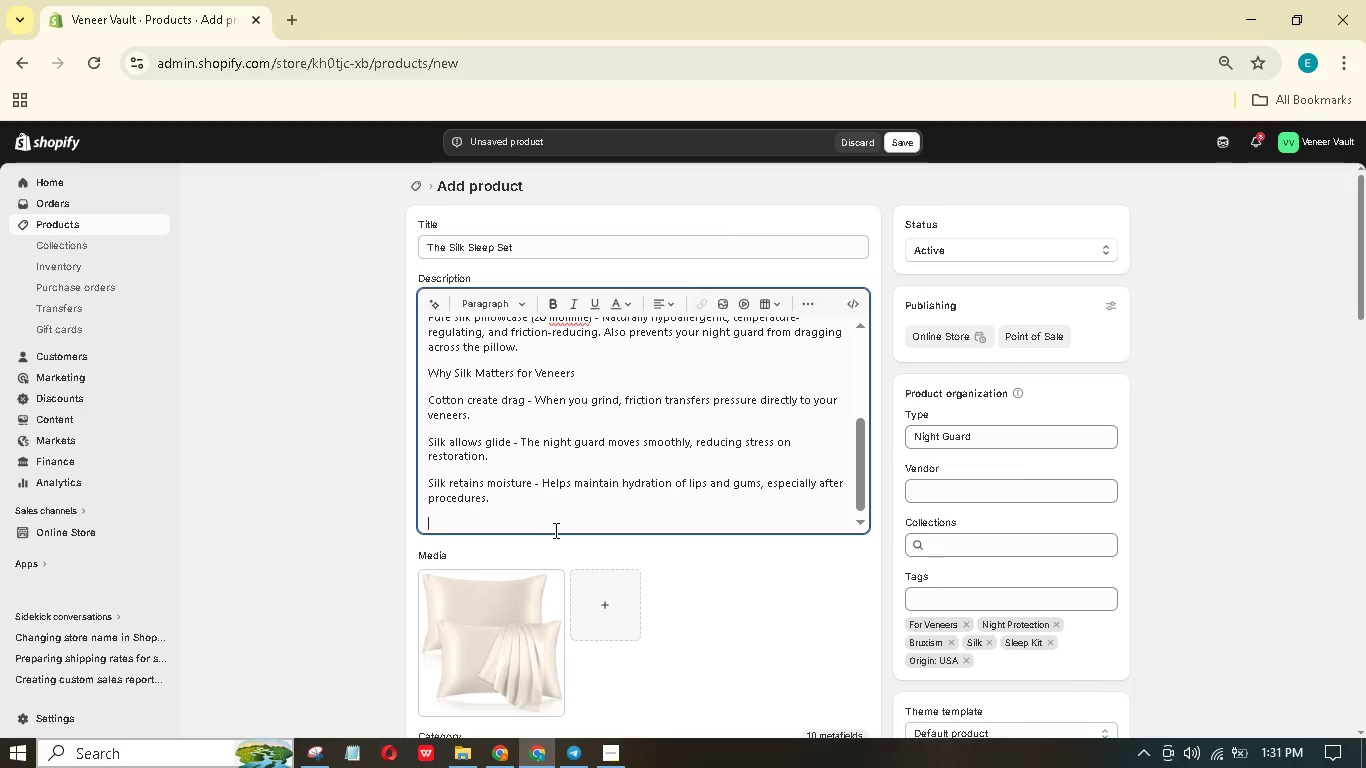 
key(Shift+ShiftLeft)
 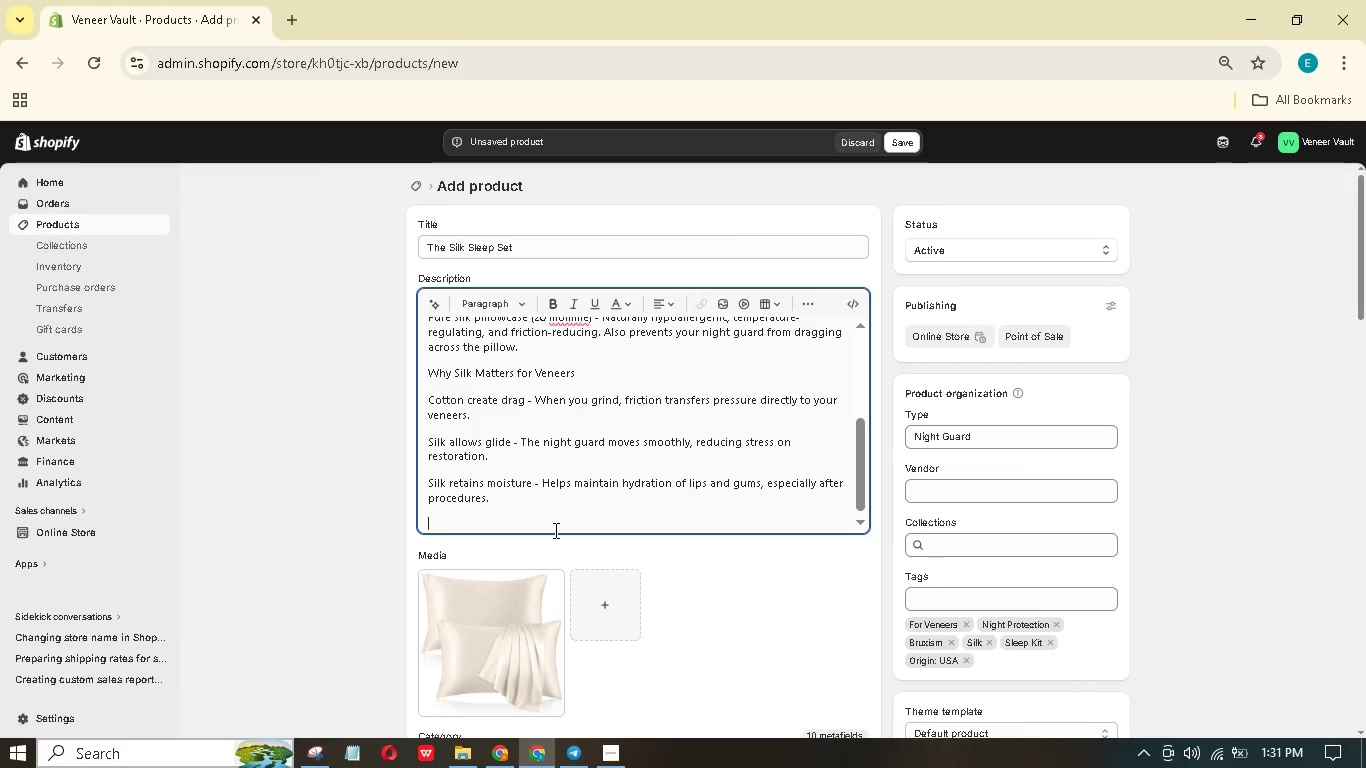 
key(Shift+ShiftLeft)
 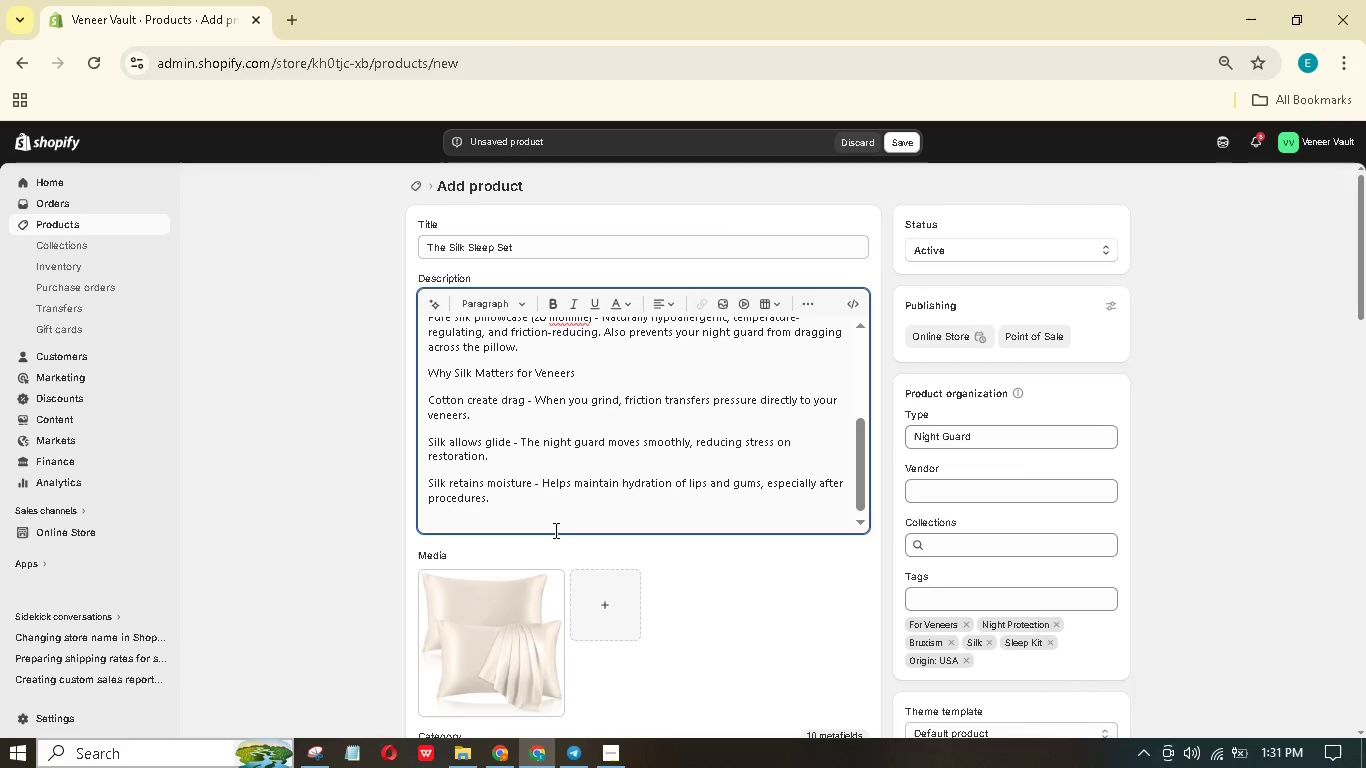 
key(Shift+ShiftLeft)
 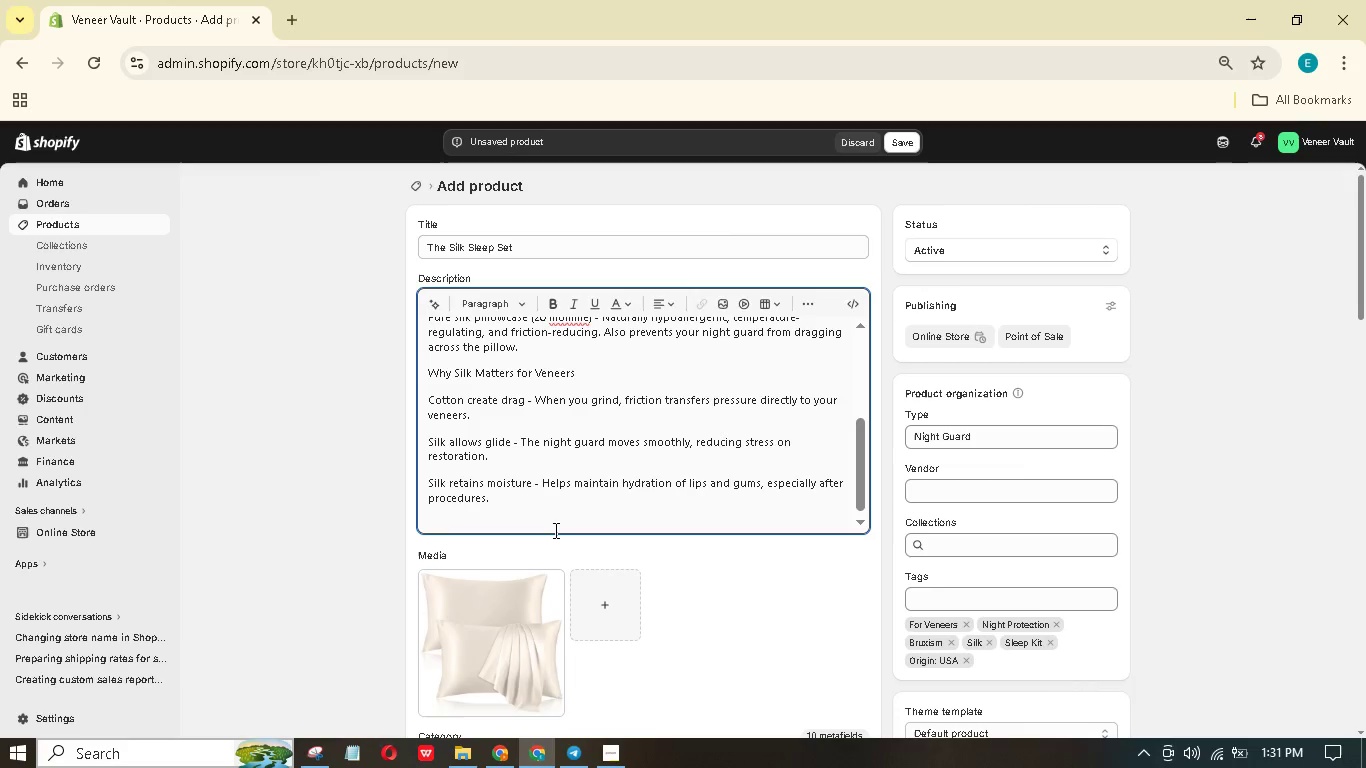 
key(Shift+ShiftLeft)
 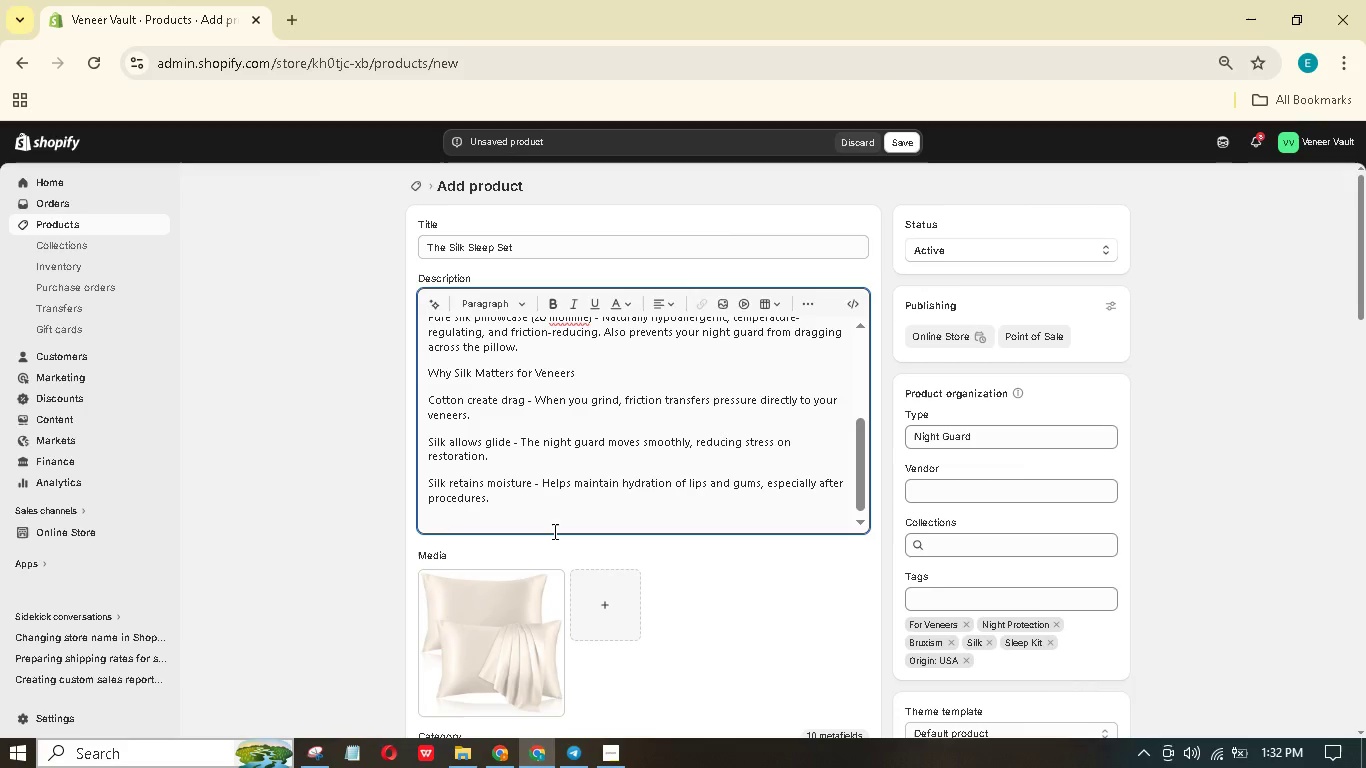 
wait(18.02)
 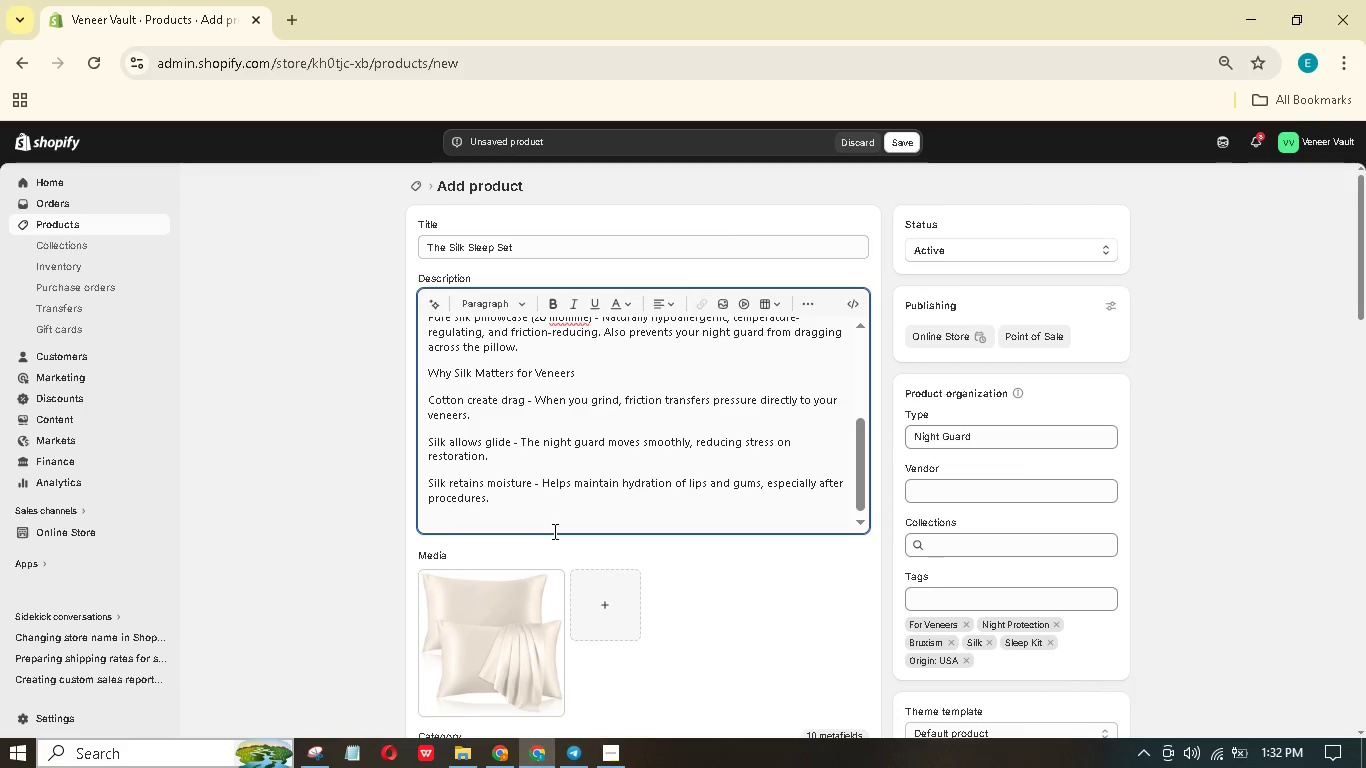 
type(Niht Gurd)
key(Backspace)
key(Backspace)
key(Backspace)
type(rd Features - )
 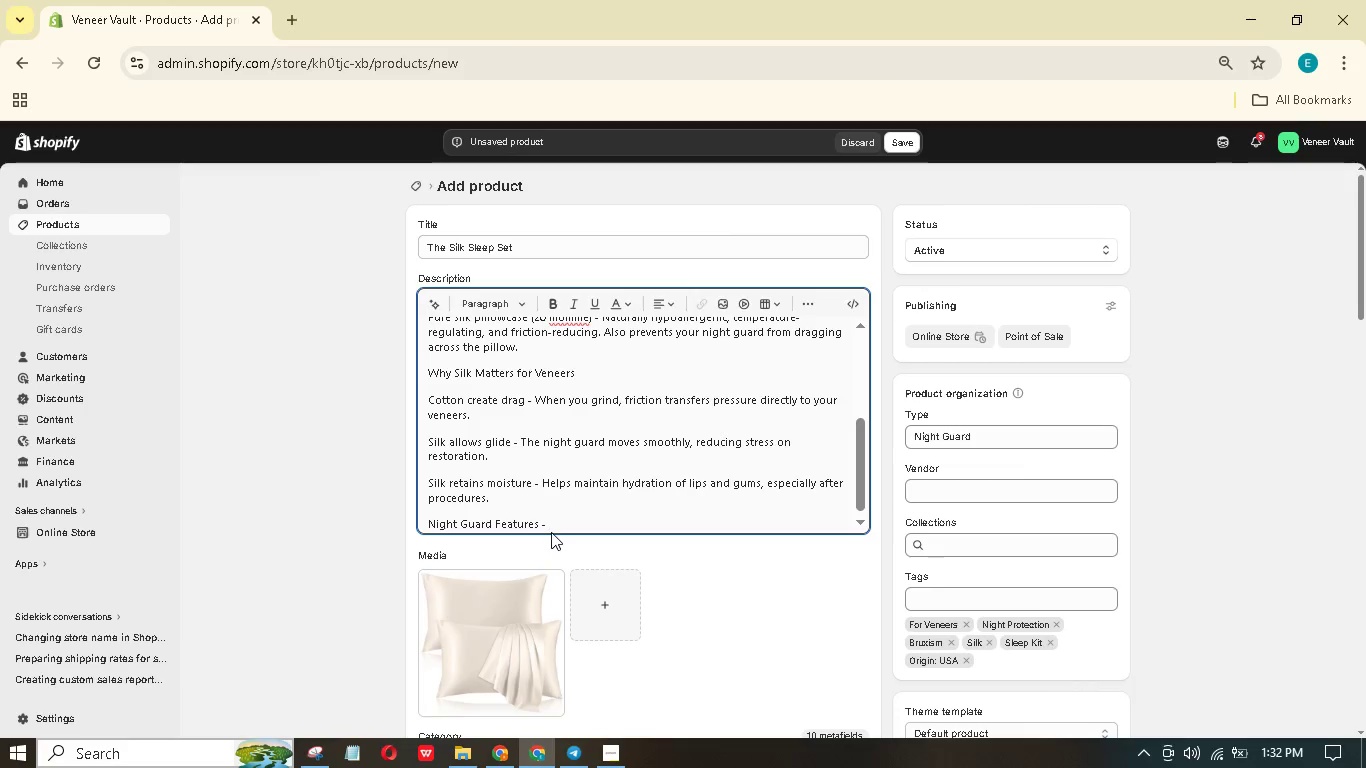 
key(Backspace)
 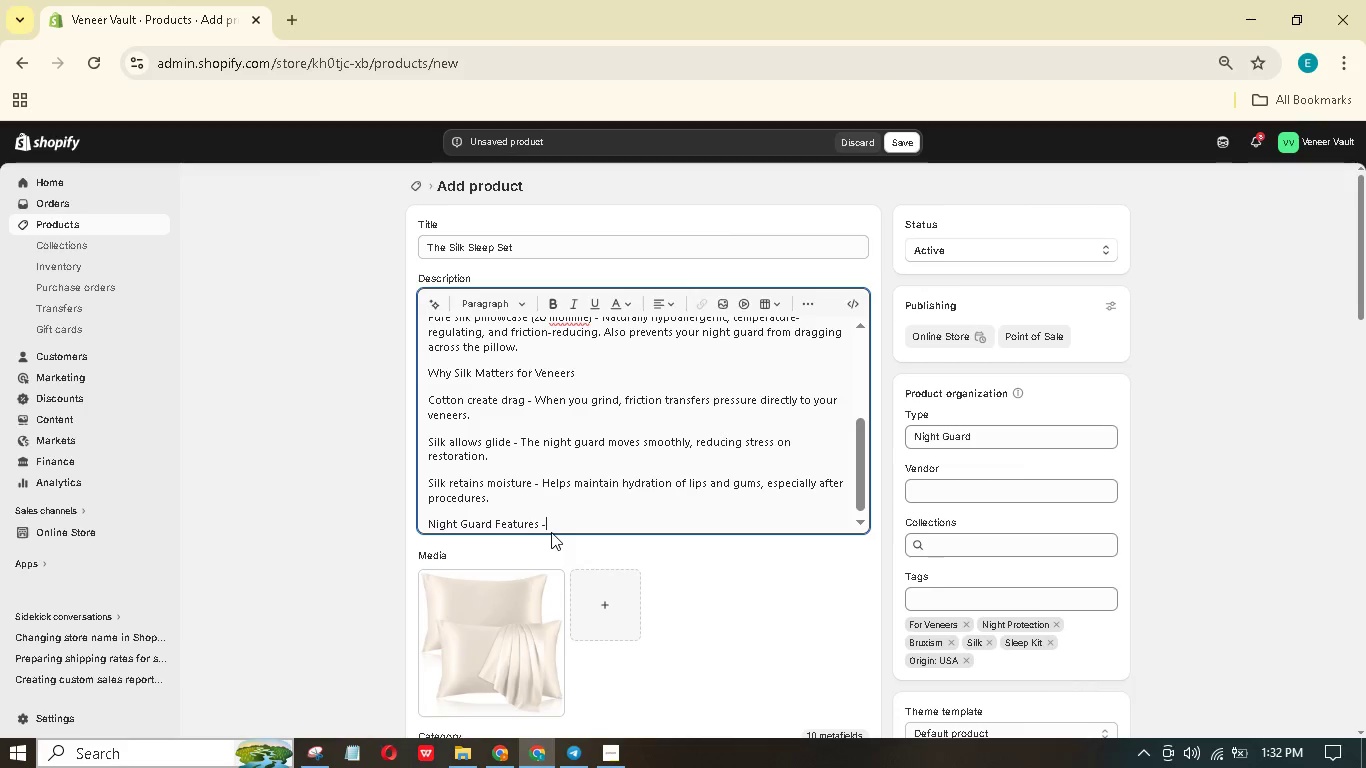 
key(Backspace)
 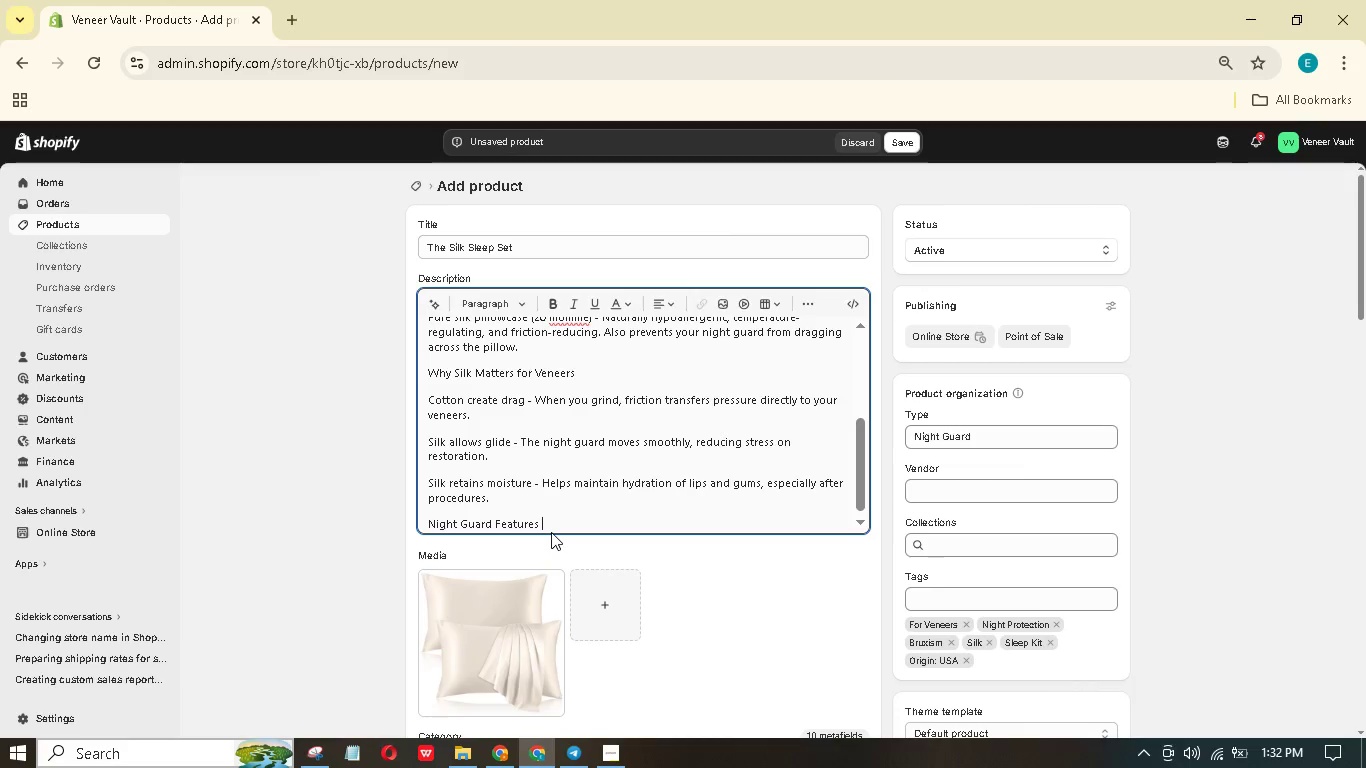 
key(Backspace)
 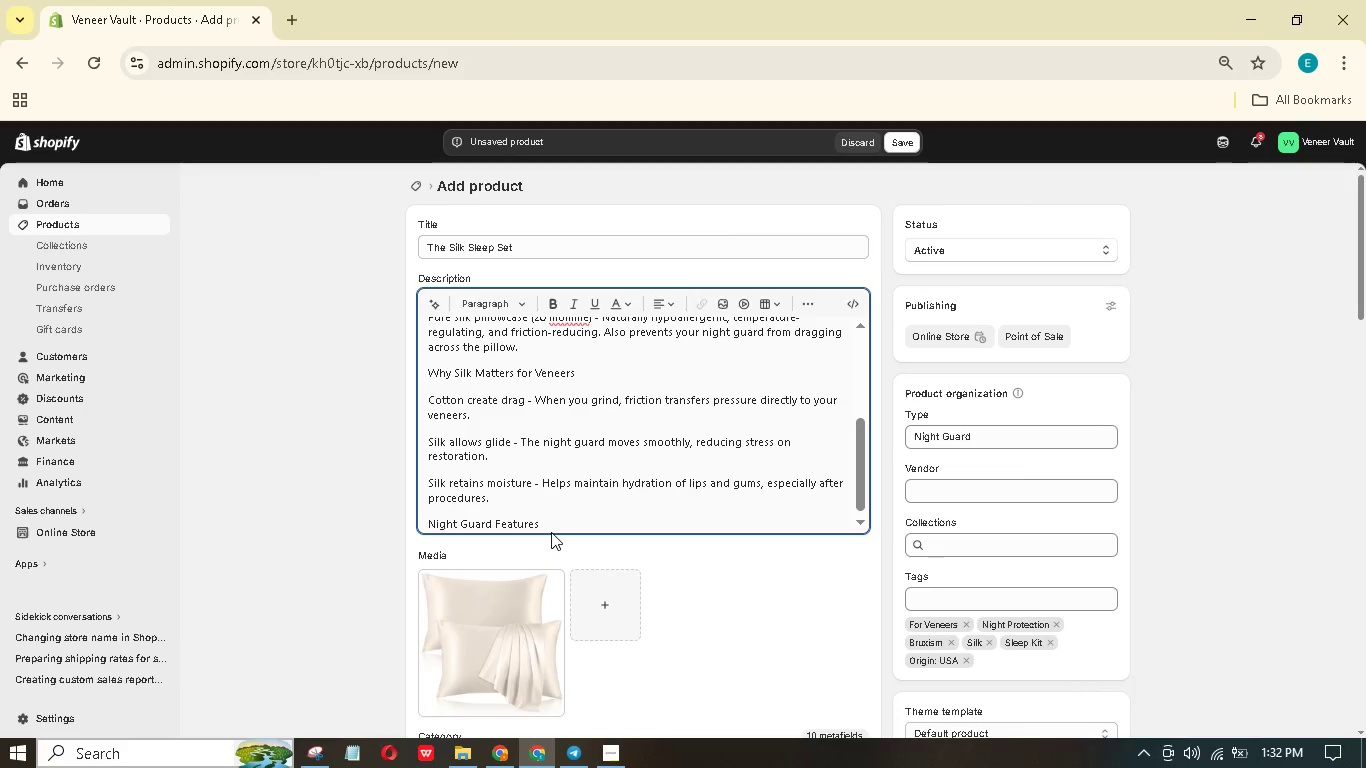 
key(Enter)
 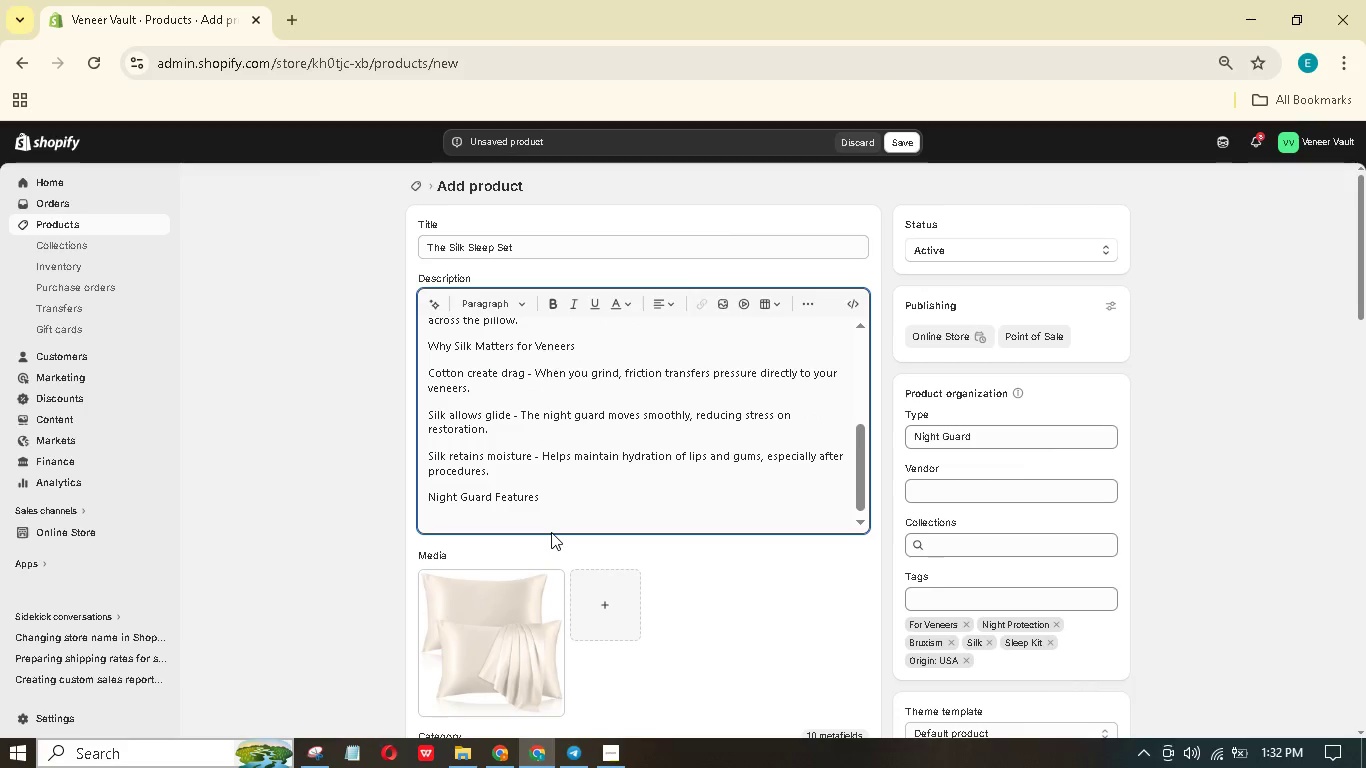 
type(Boil-nd )
 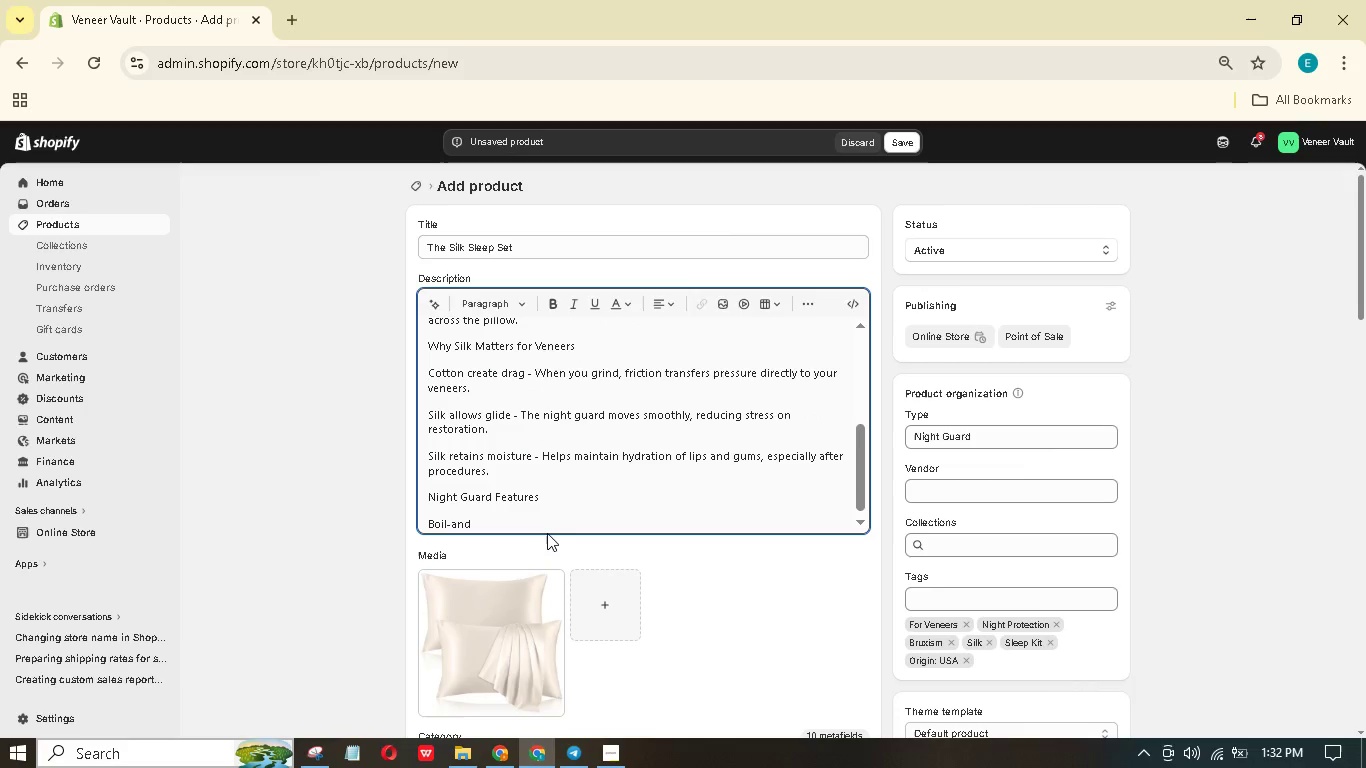 
hold_key(key=A, duration=0.31)
 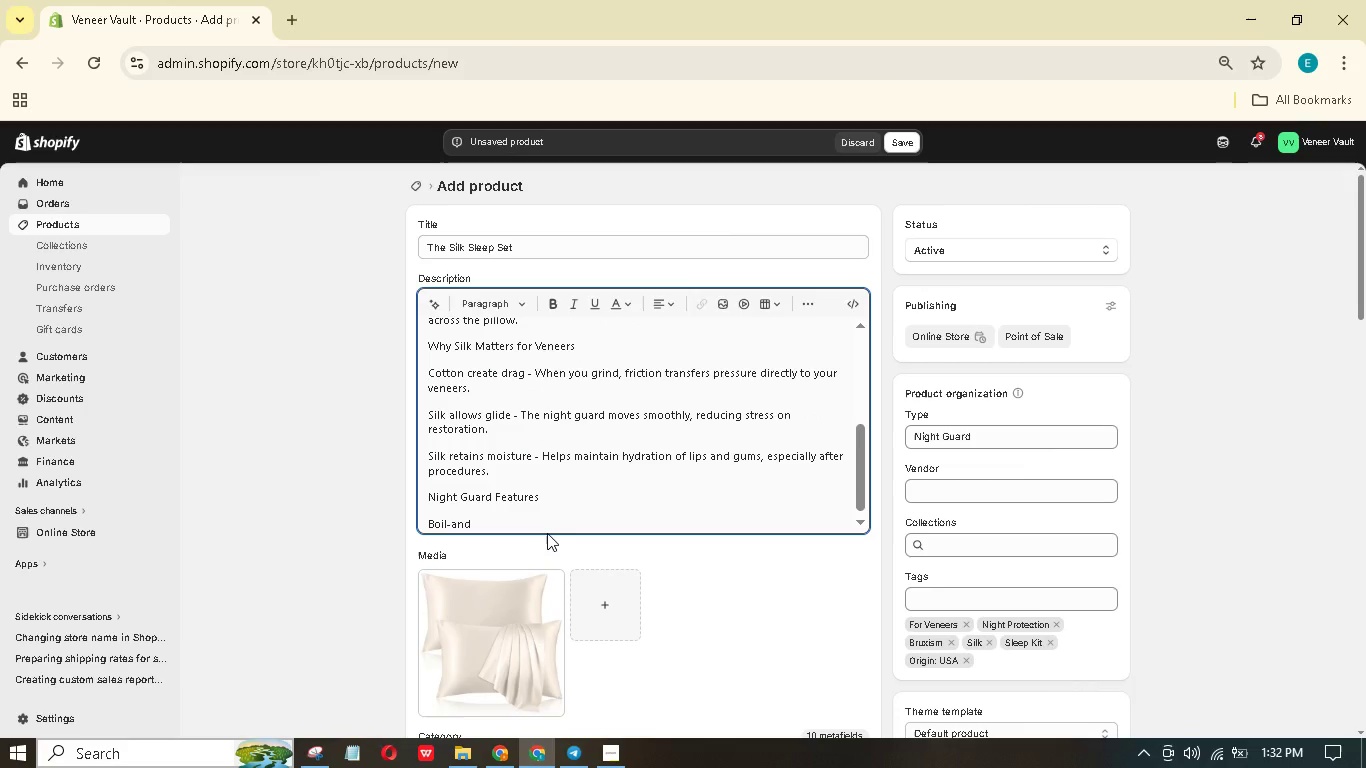 
type(bite )
key(Backspace)
key(Backspace)
key(Backspace)
key(Backspace)
key(Backspace)
key(Backspace)
type(-bite customizatin - No dntal appointment needed. Instructions includd.)
 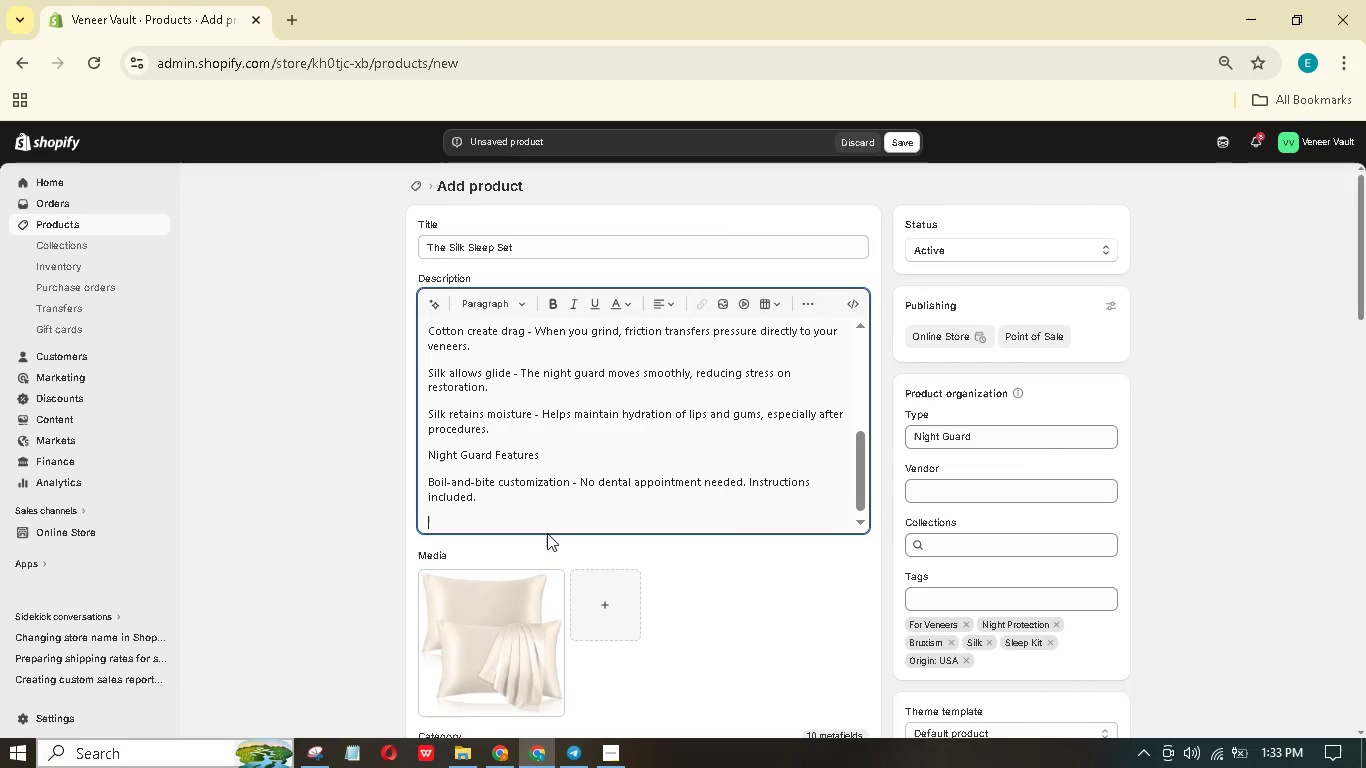 
 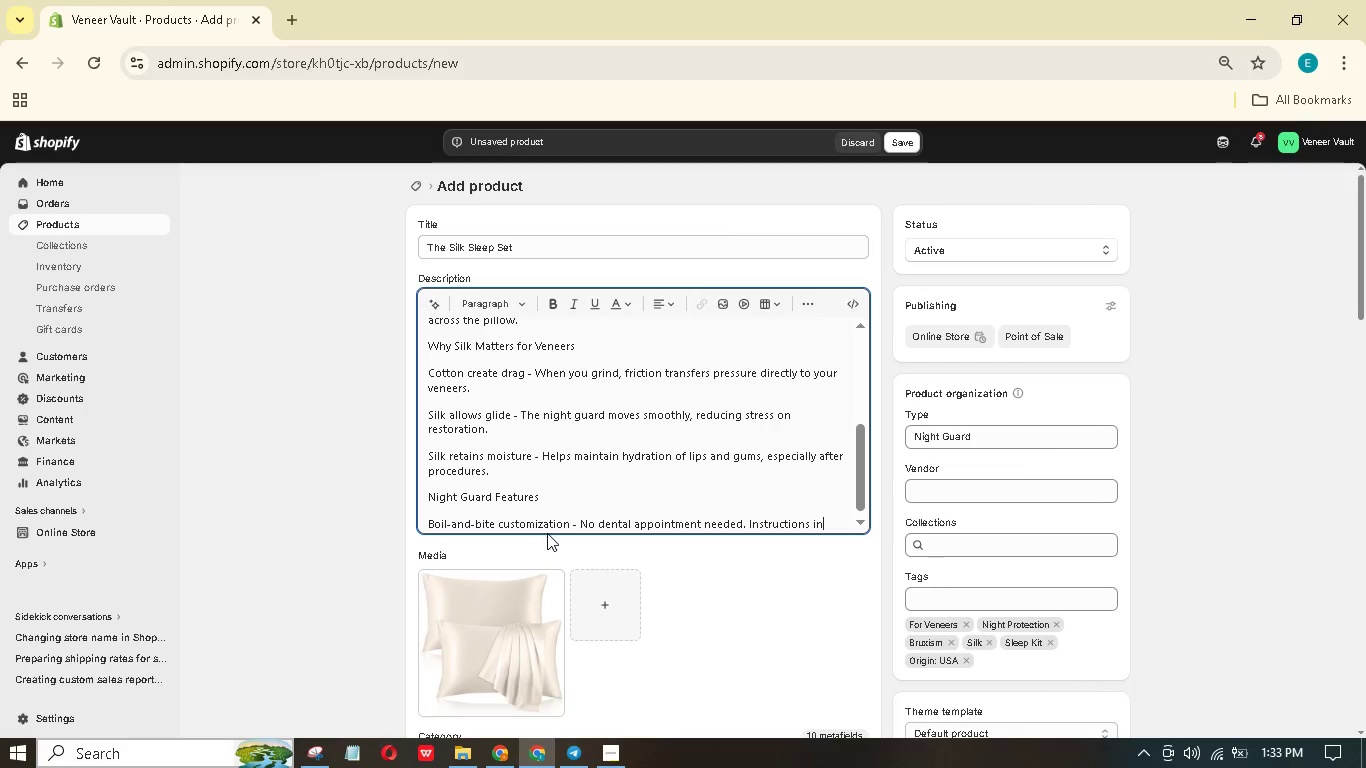 
key(Enter)
 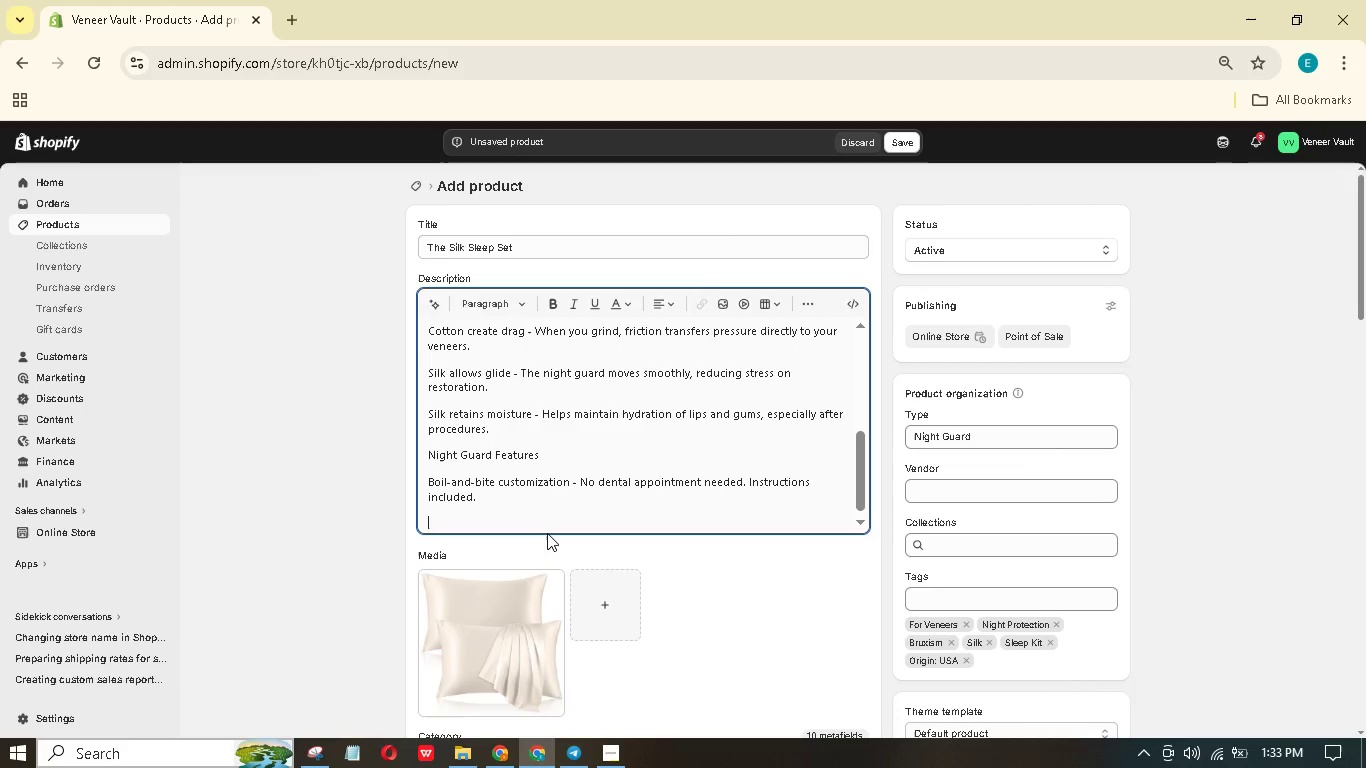 
type(Soft innr layr - Comfortable or all-night wear.)
 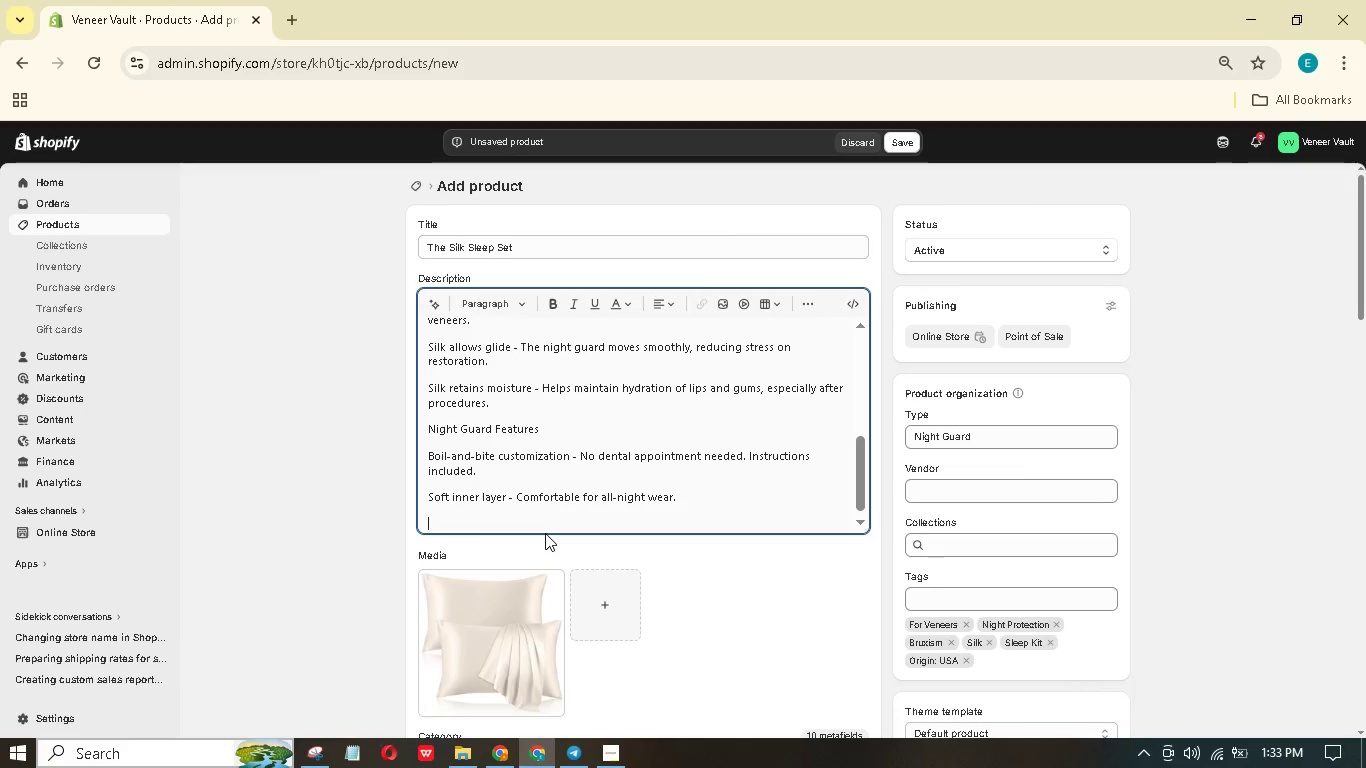 
 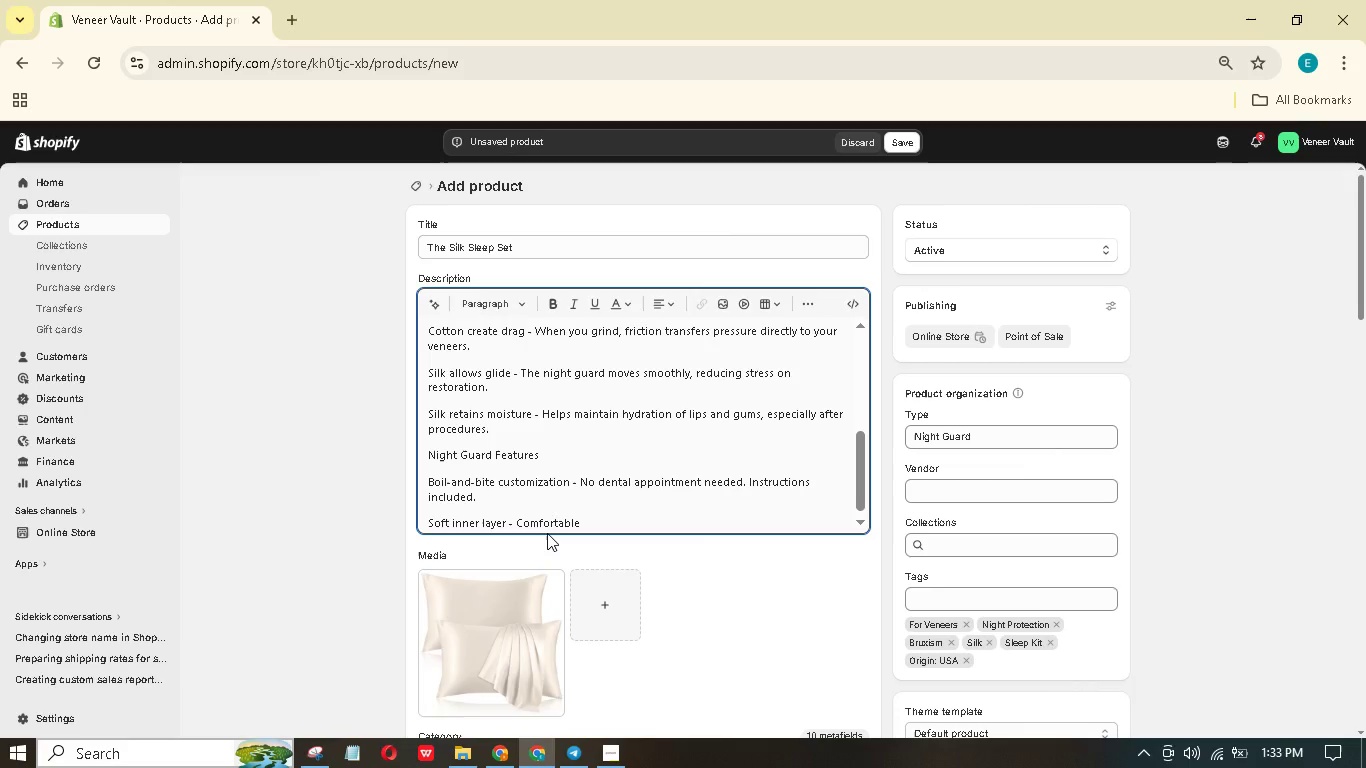 
key(Enter)
 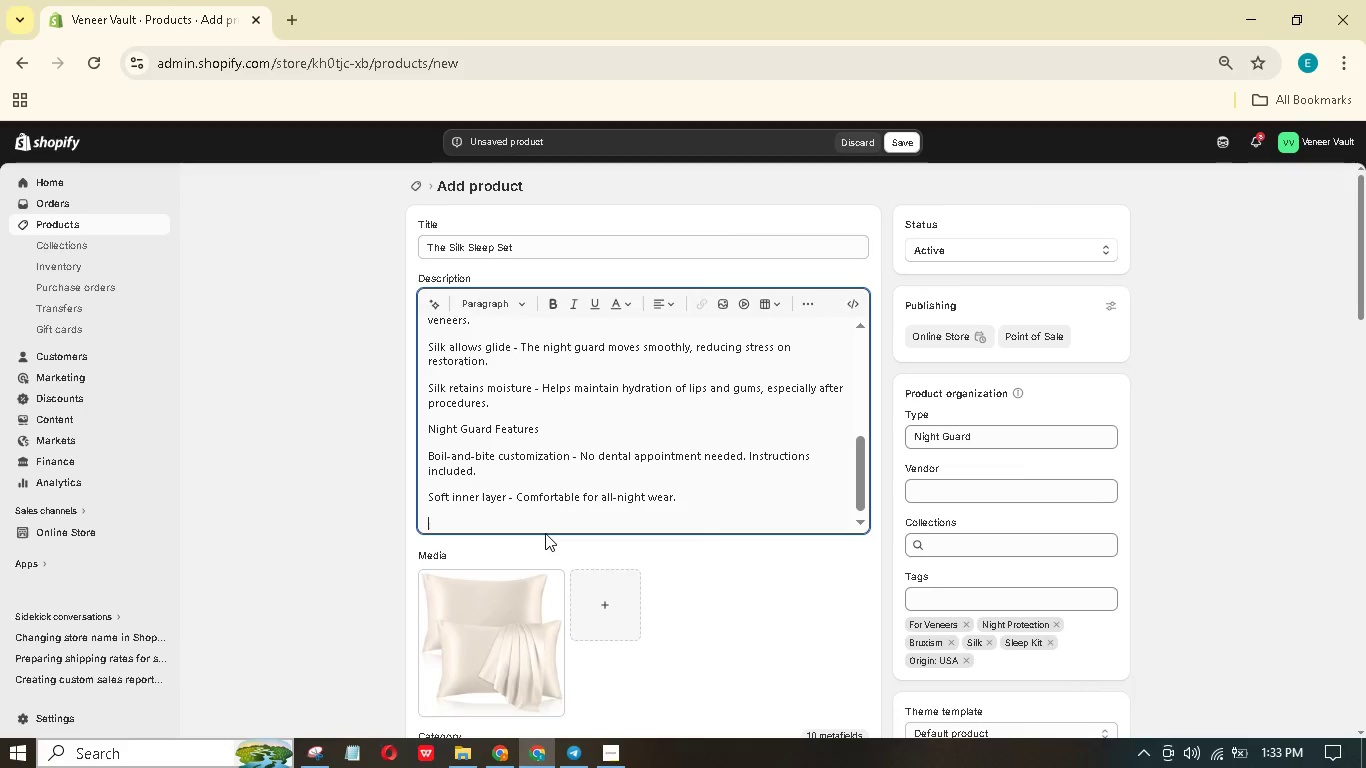 
type(Firm outer wall - Protects against grinding pressure uo)
key(Backspace)
type(pyto)
 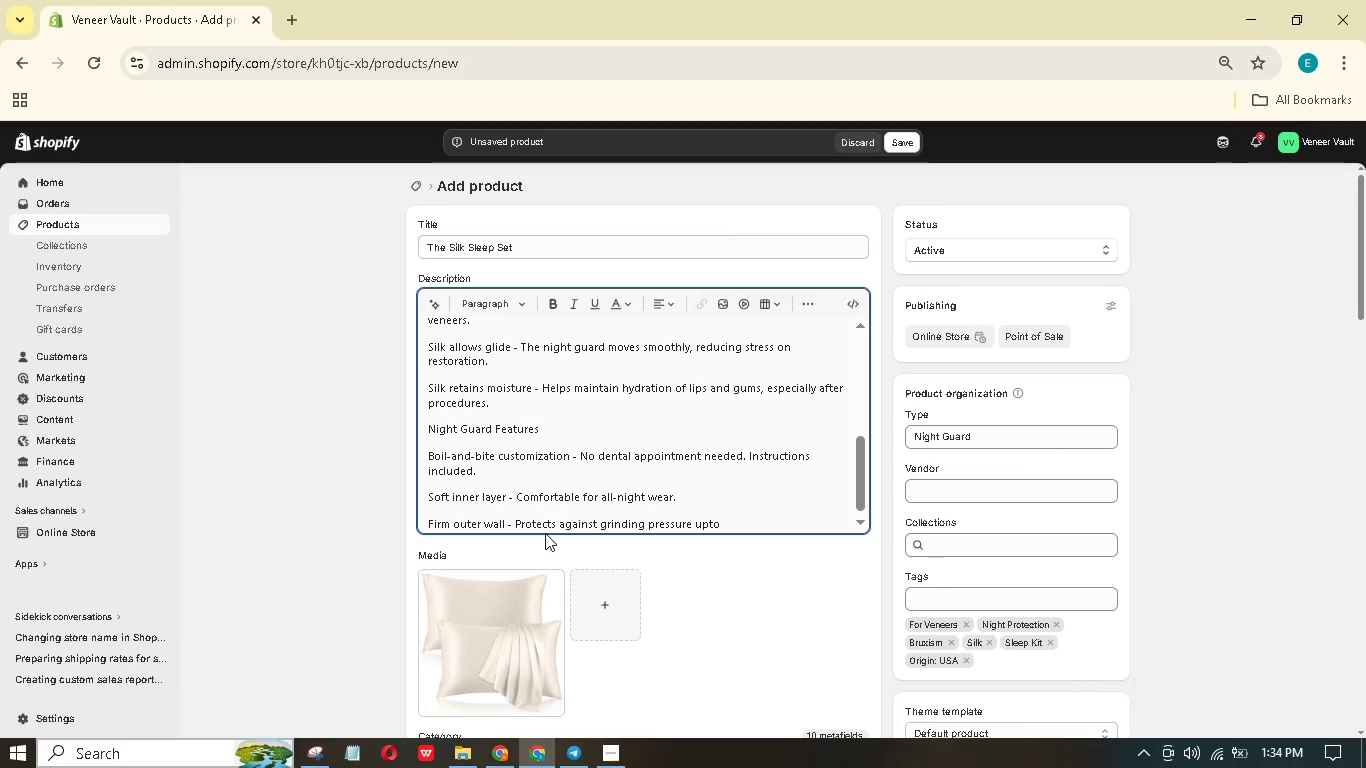 
key(ArrowLeft)
 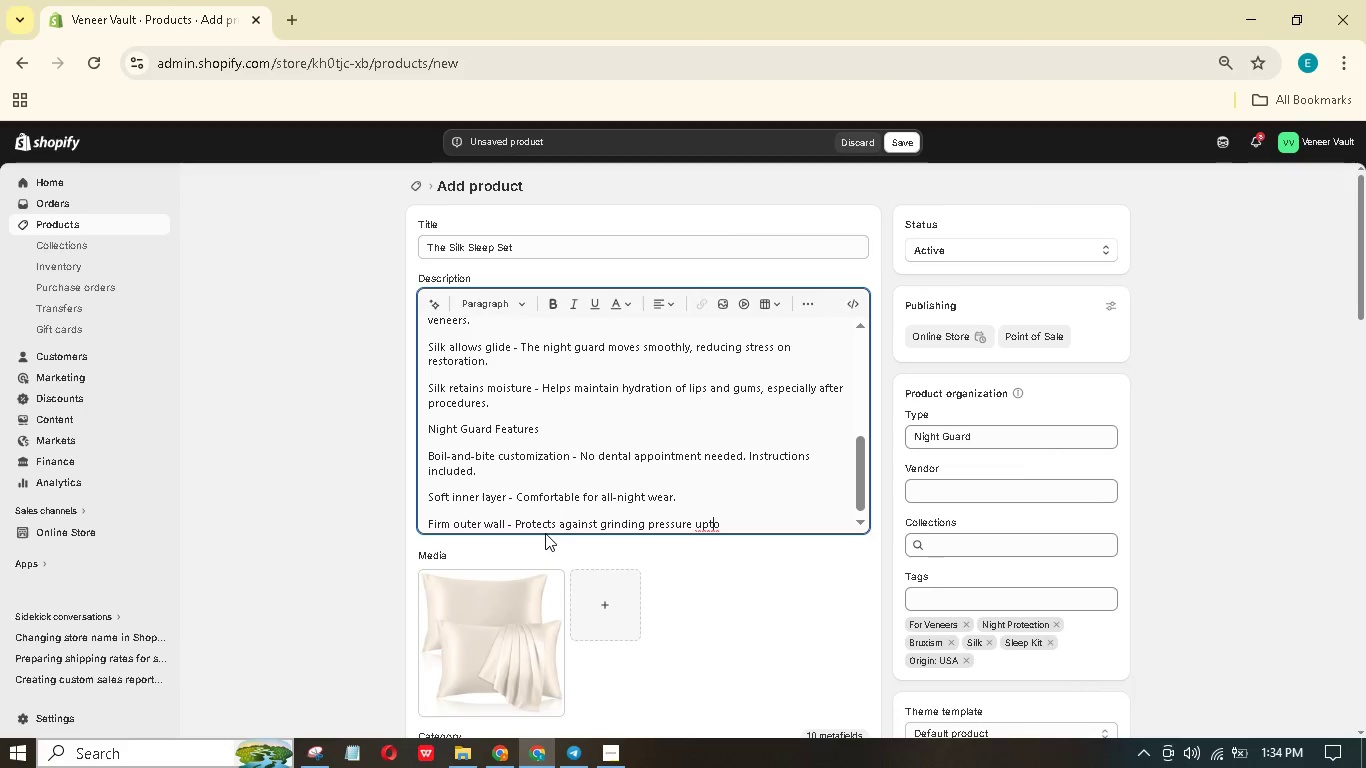 
key(ArrowLeft)
 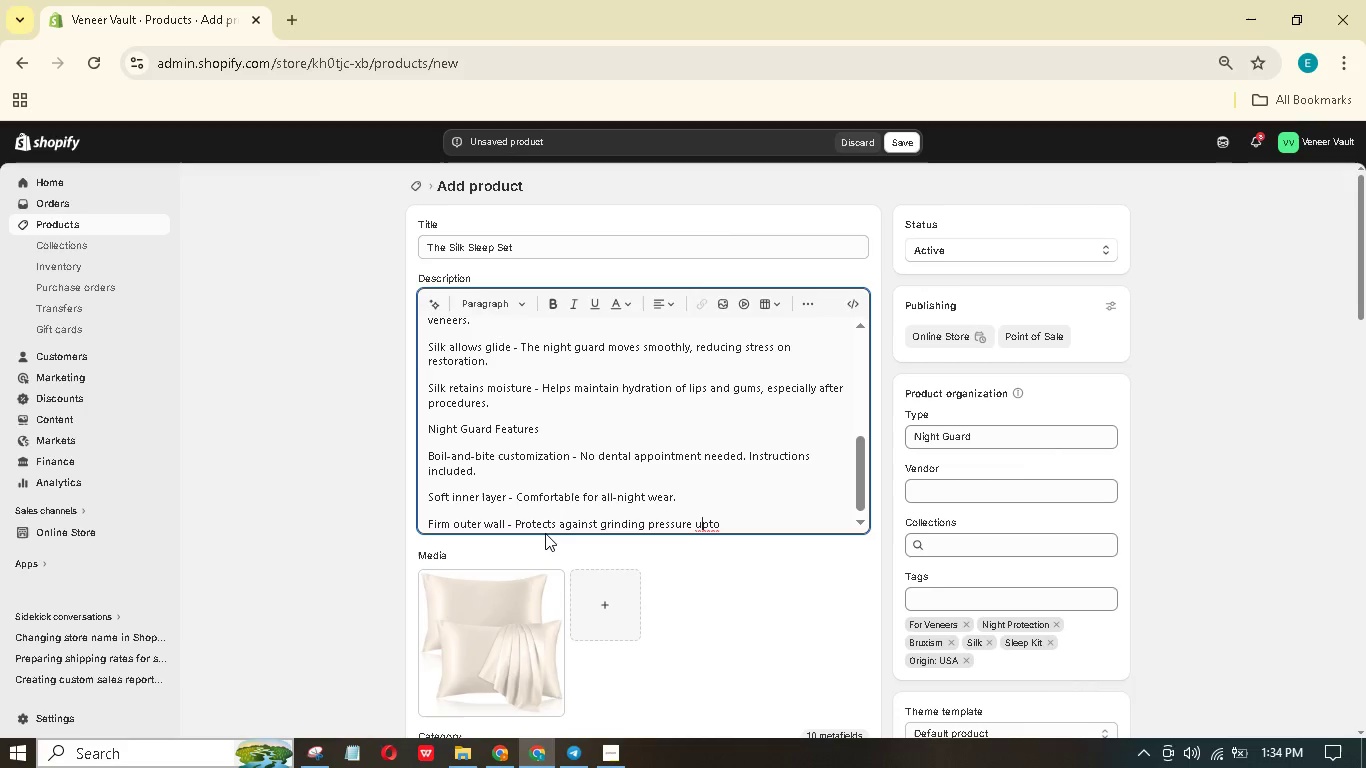 
key(ArrowLeft)
 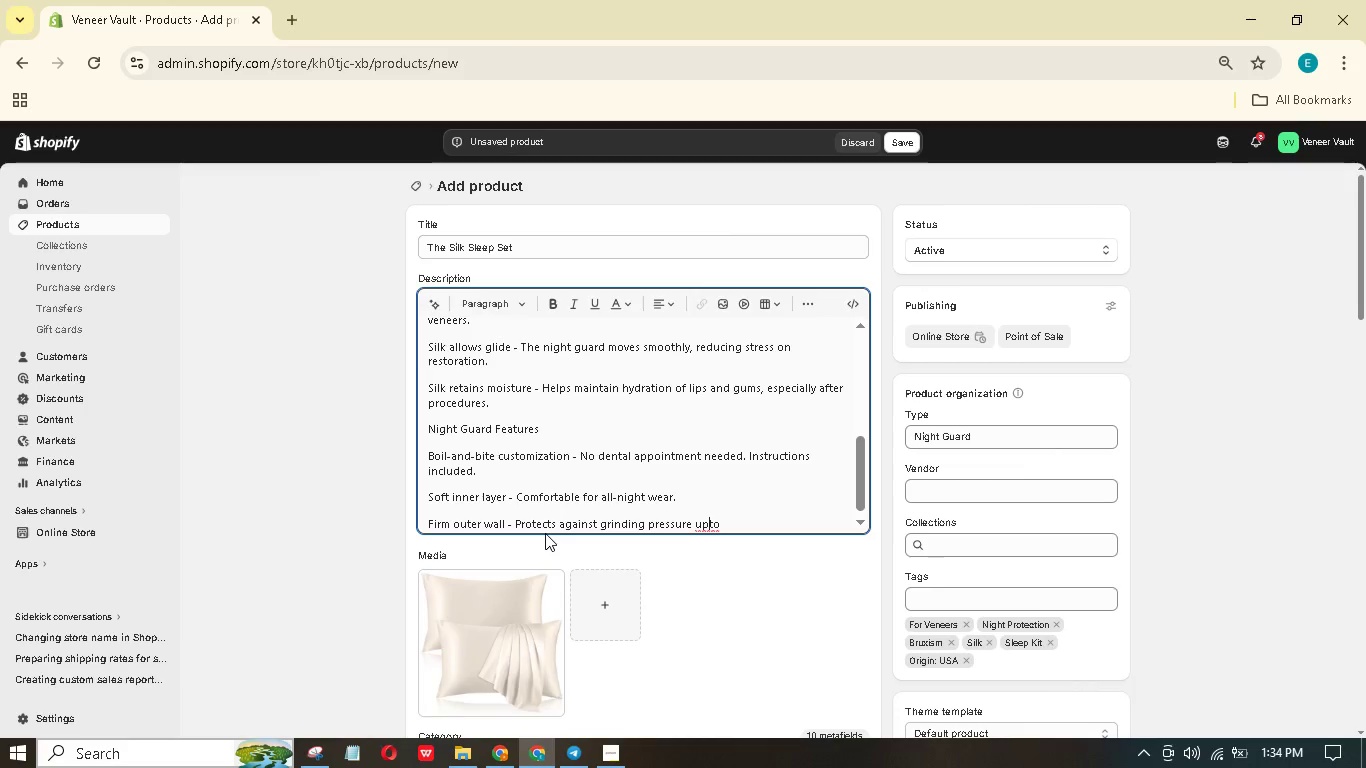 
key(ArrowRight)
 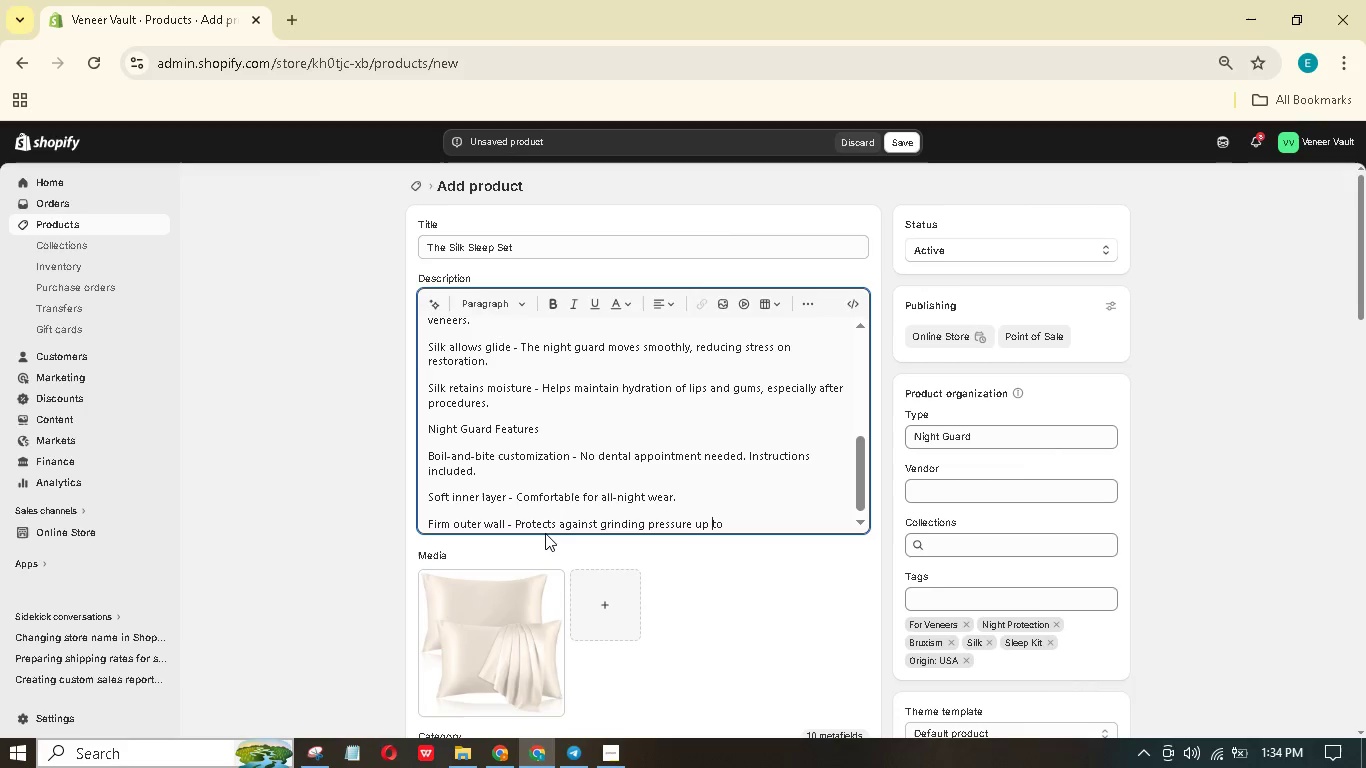 
type(  50 pi)
 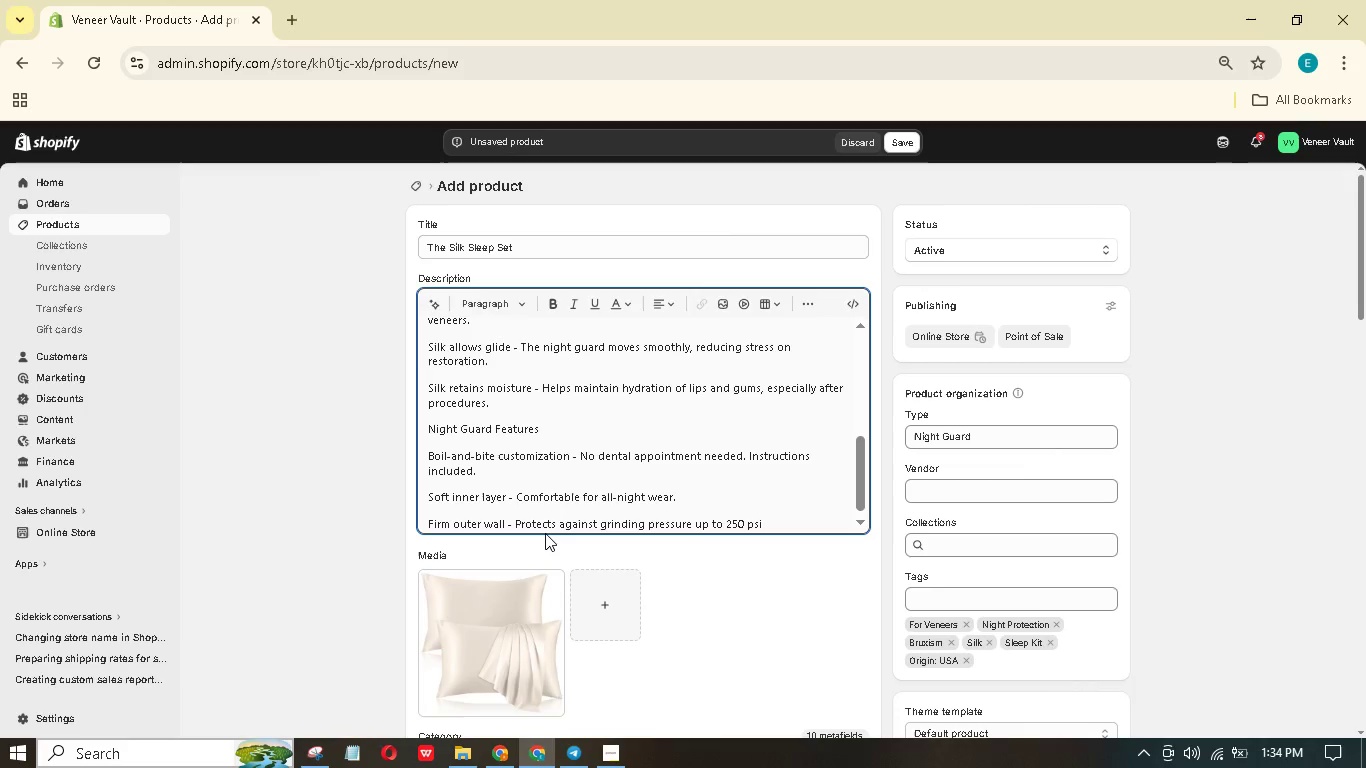 
hold_key(key=ArrowRight, duration=0.64)
 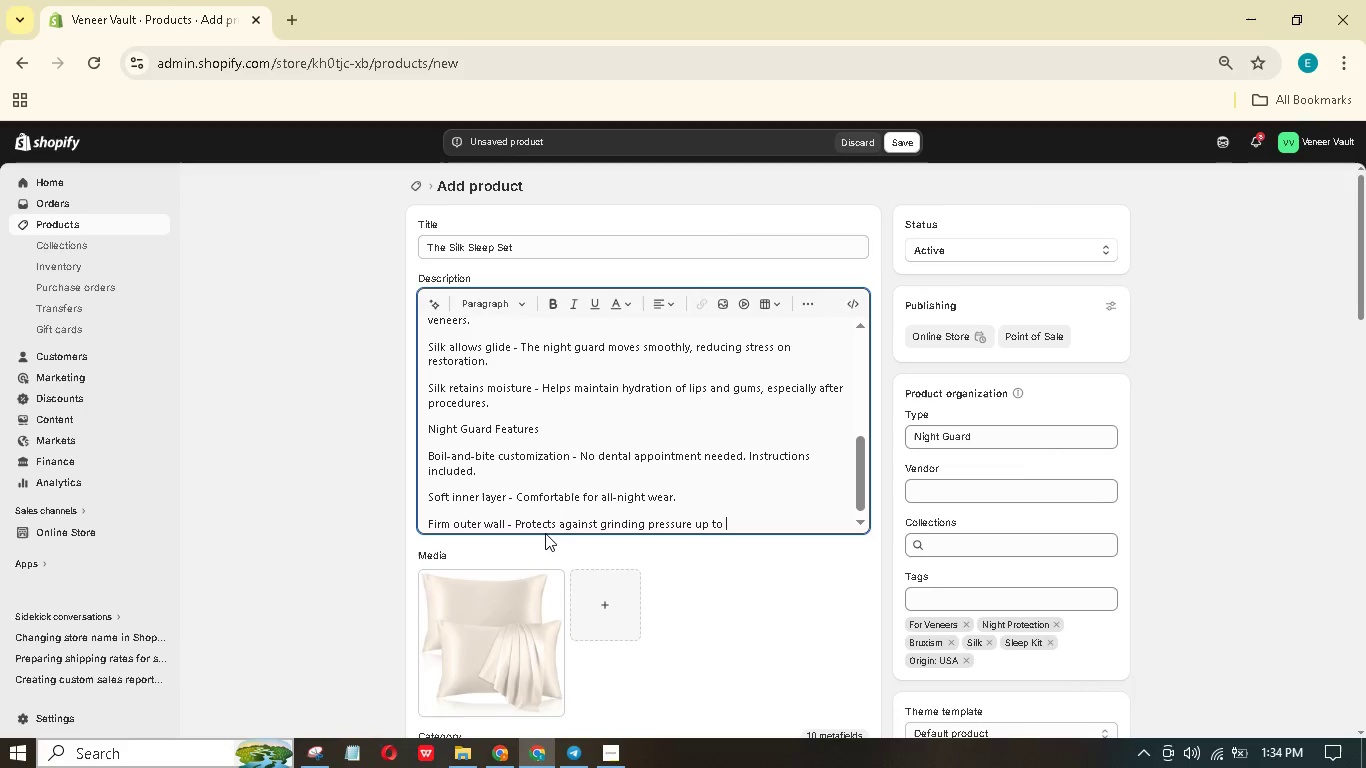 
hold_key(key=2, duration=0.36)
 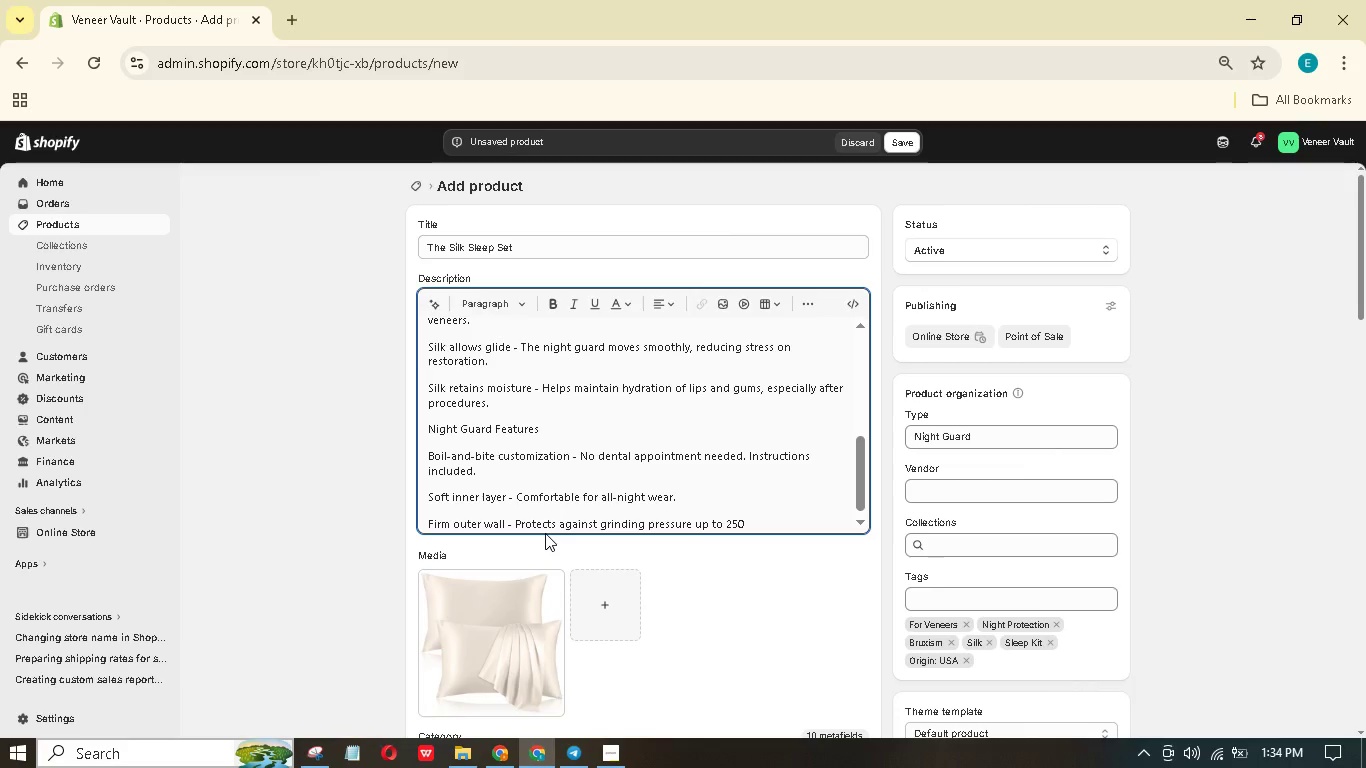 
hold_key(key=S, duration=0.31)
 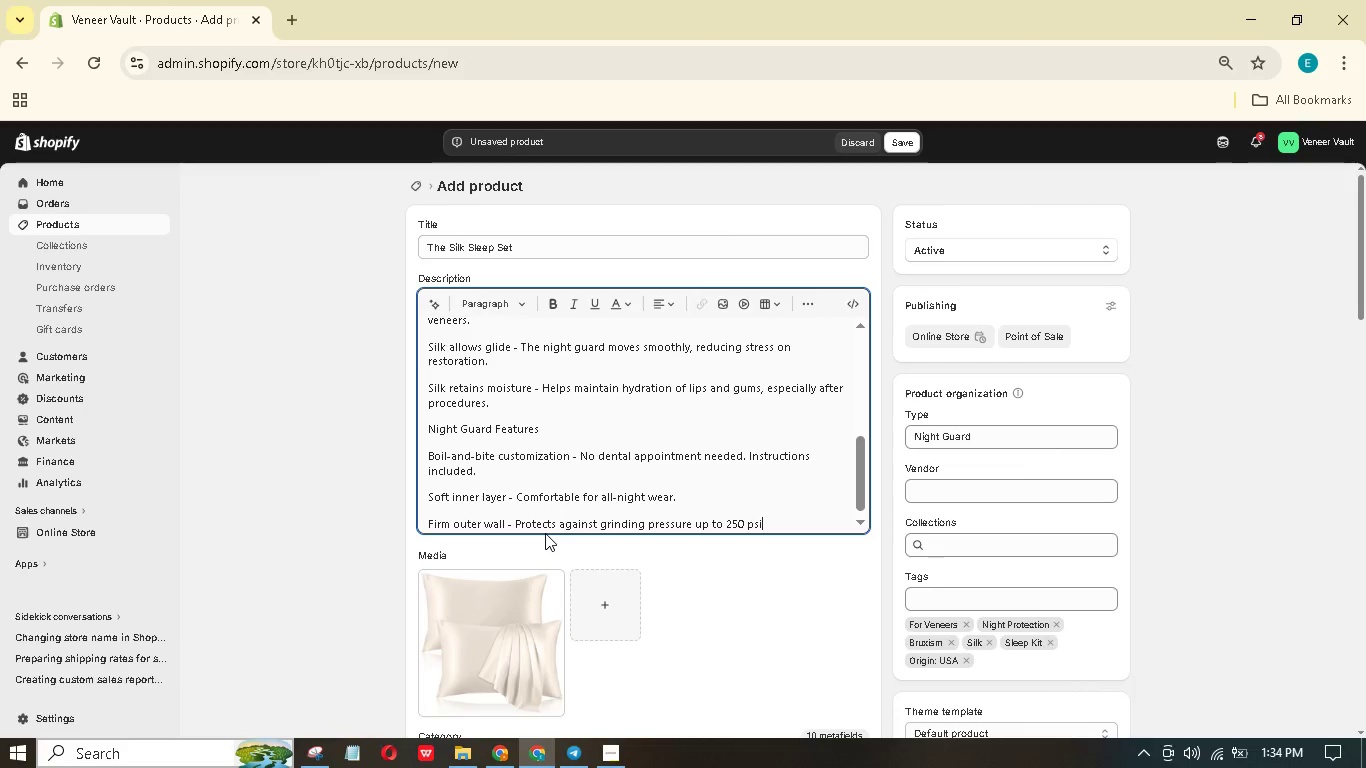 
hold_key(key=Period, duration=0.31)
 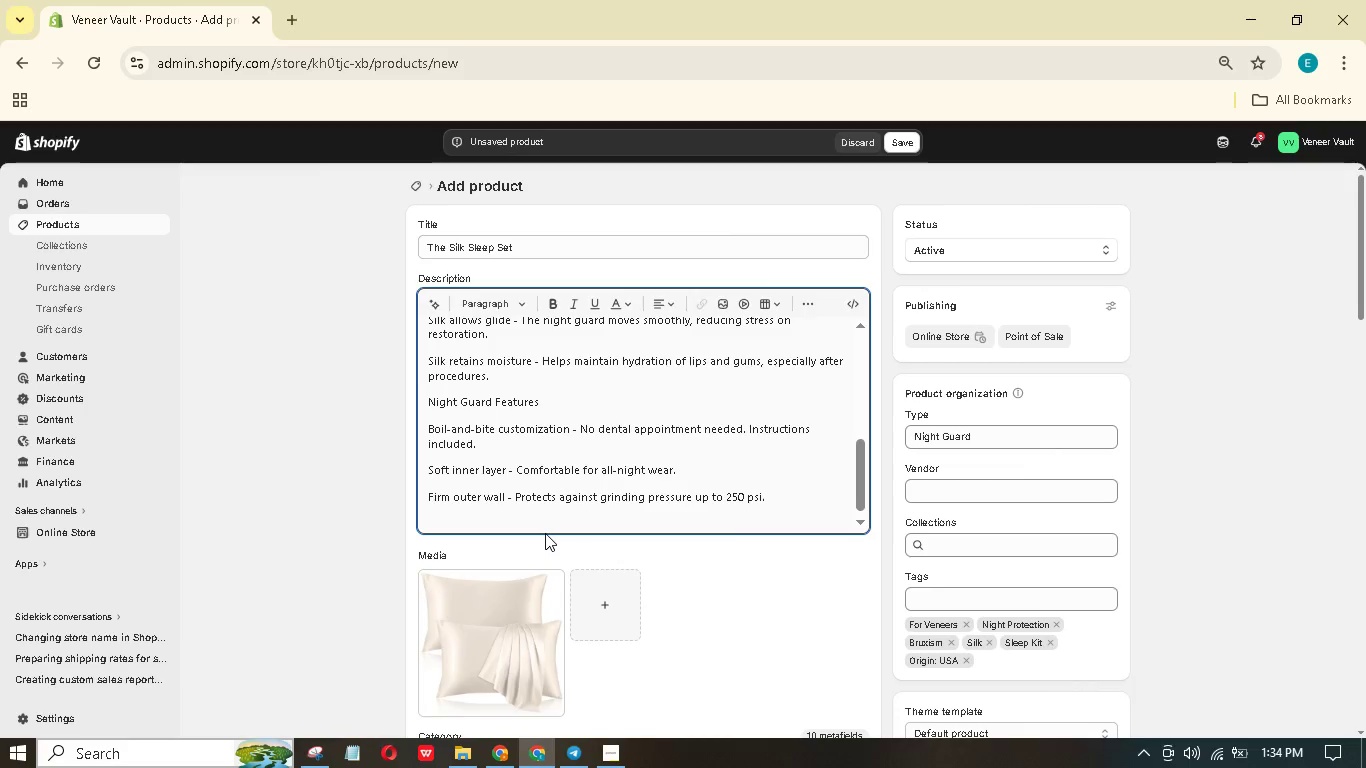 
key(Enter)
 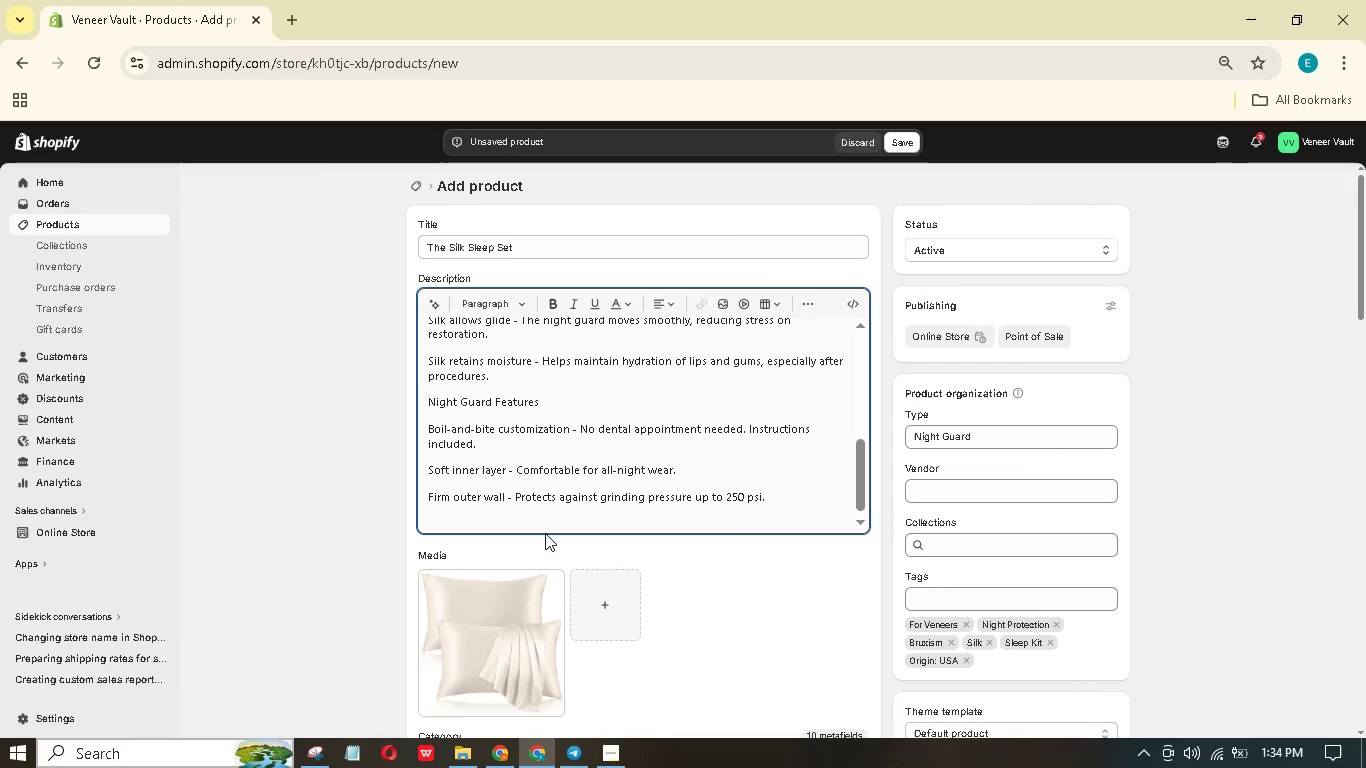 
type(Trimmale - Can e cut to fit smallr mouths.)
 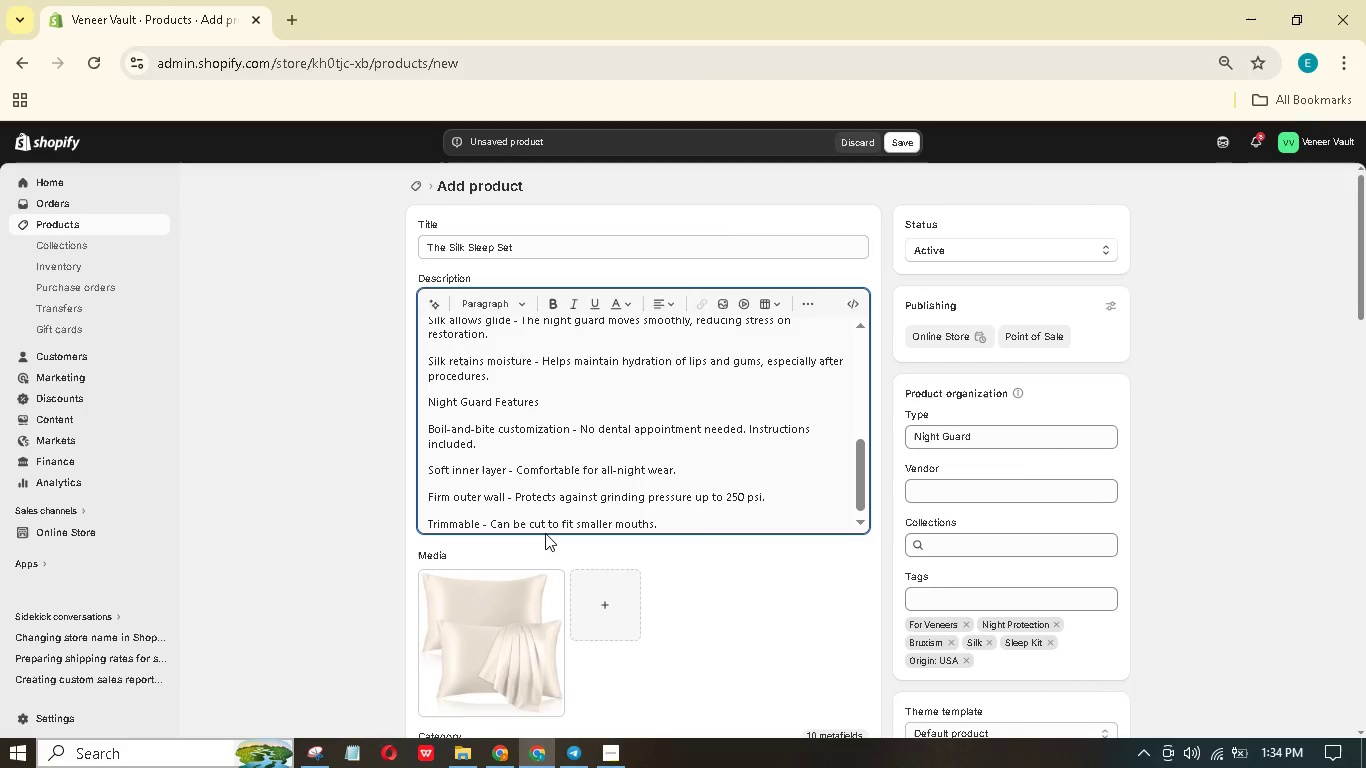 
hold_key(key=B, duration=0.34)
 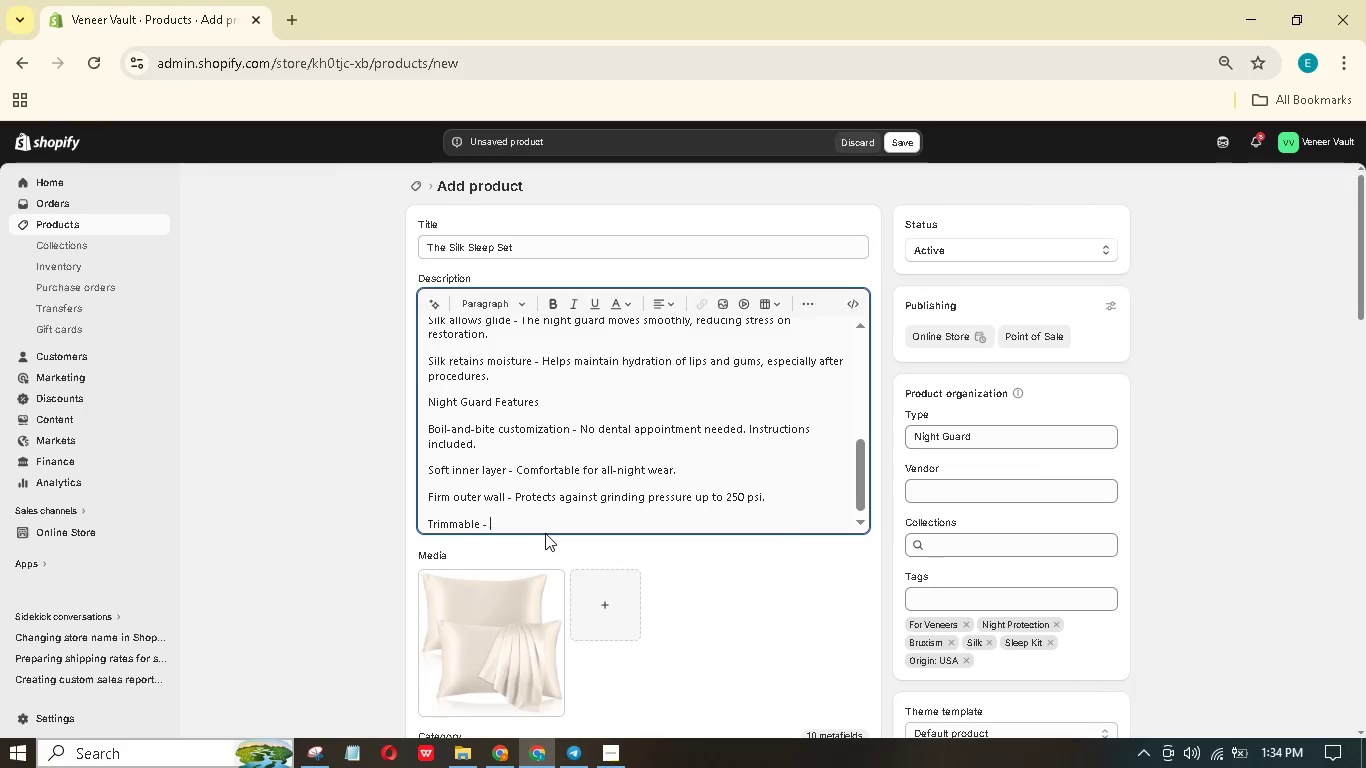 
hold_key(key=B, duration=0.31)
 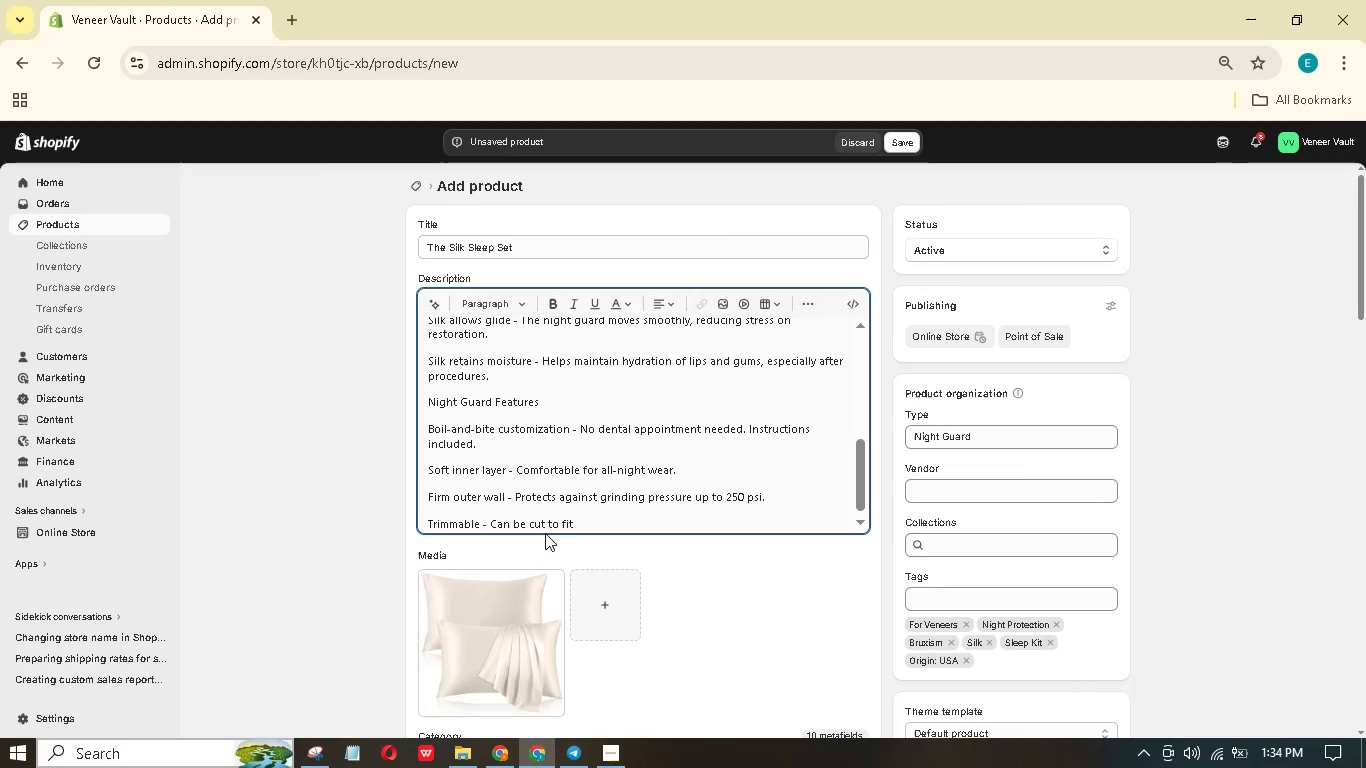 
key(Enter)
 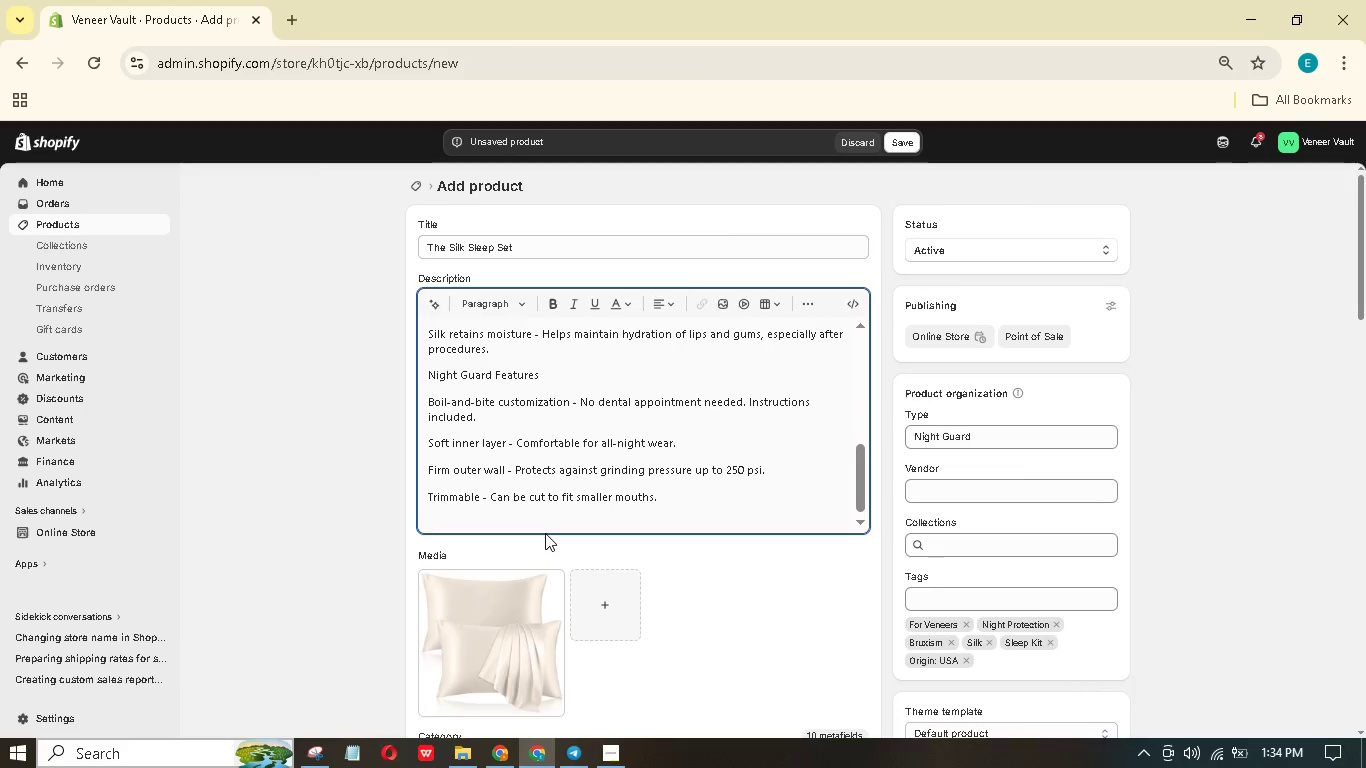 
type(Ho to Ue)
 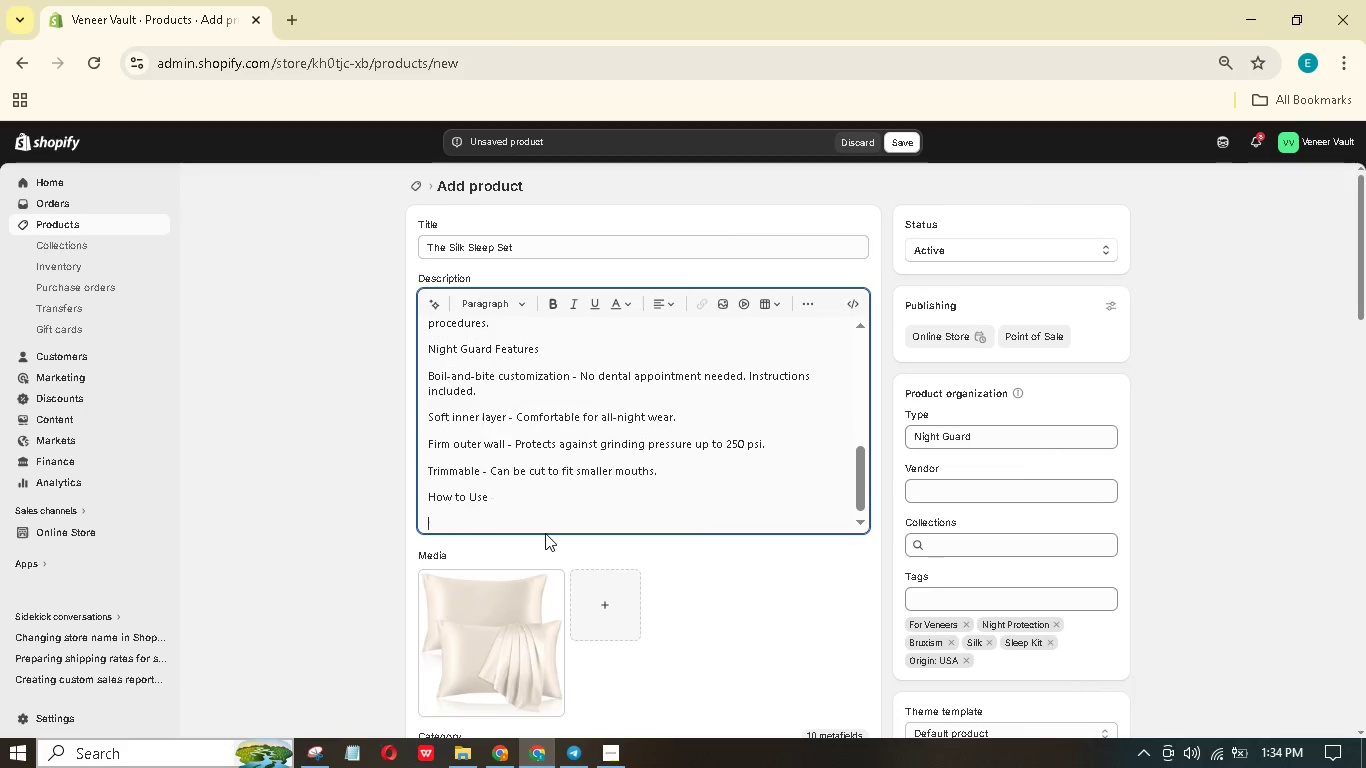 
hold_key(key=W, duration=0.31)
 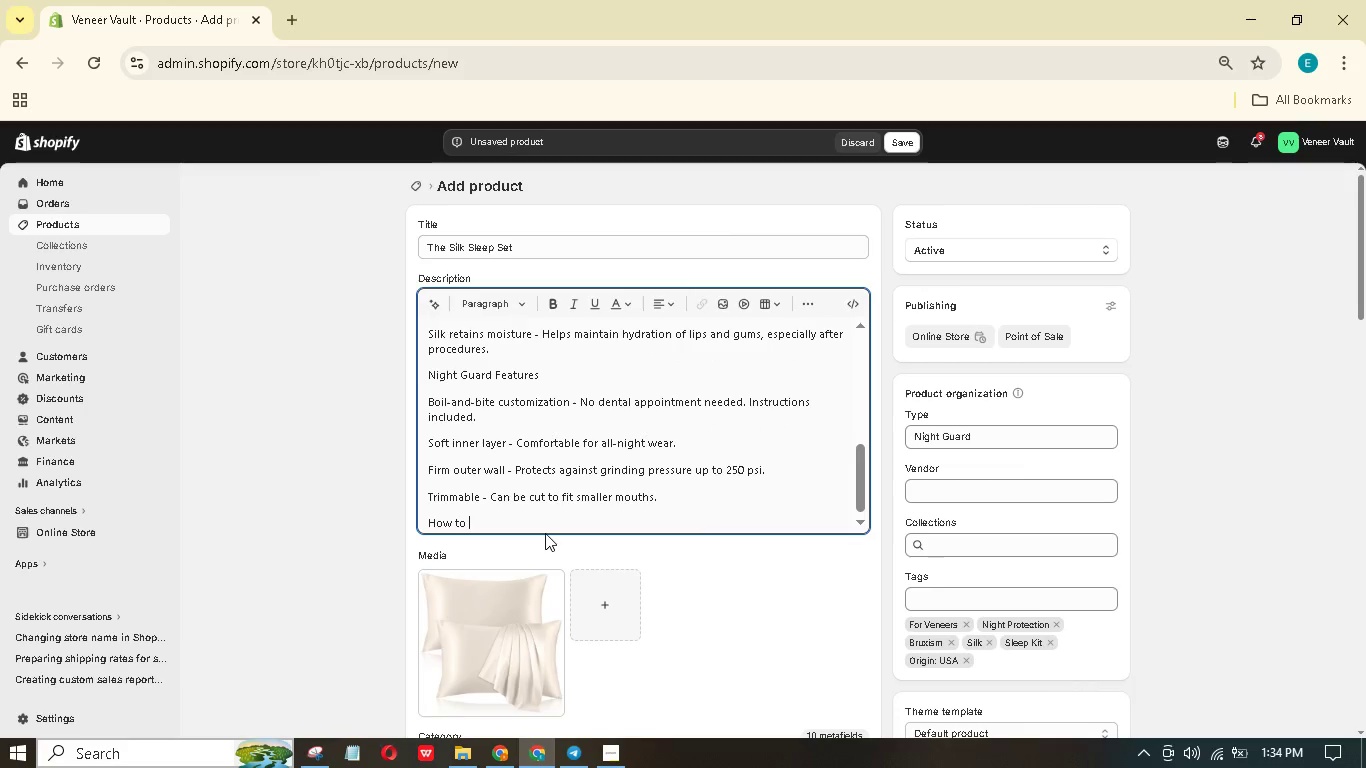 
hold_key(key=S, duration=0.34)
 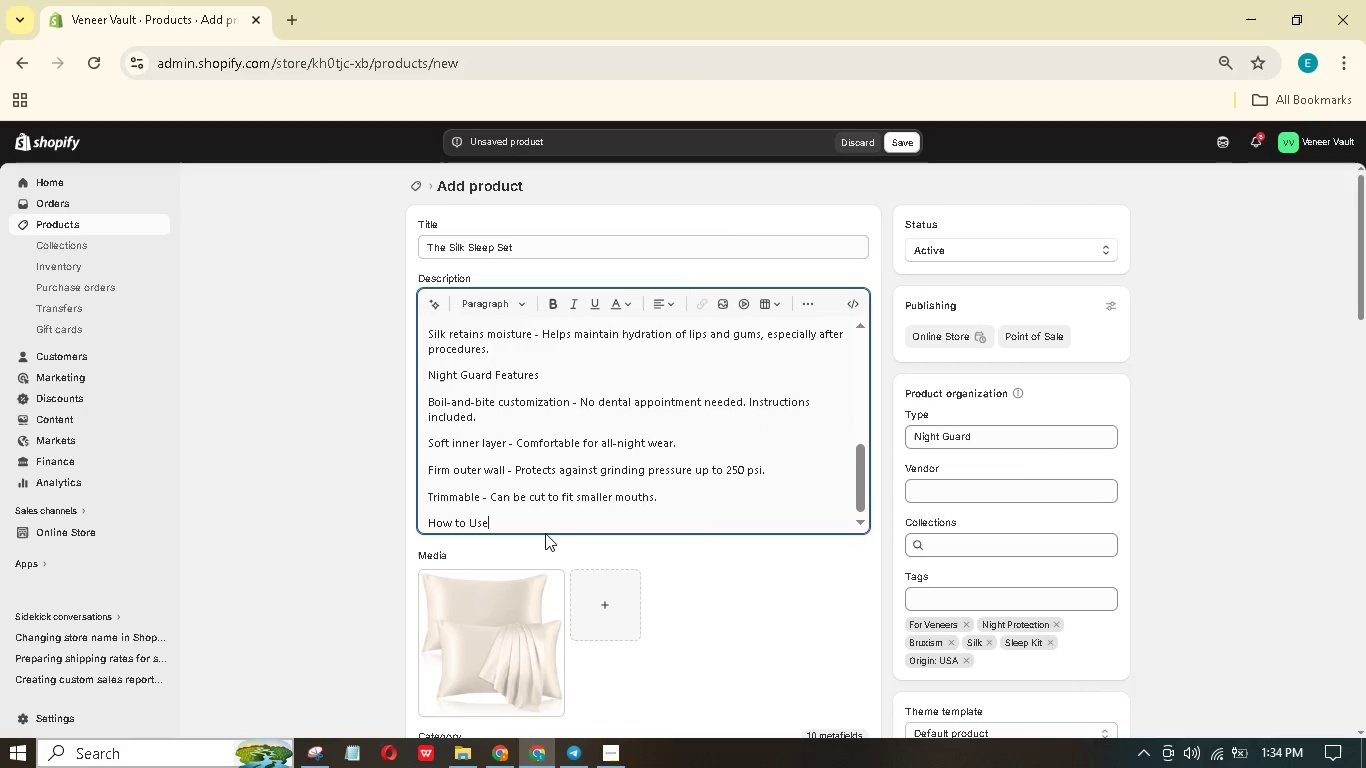 
key(Enter)
 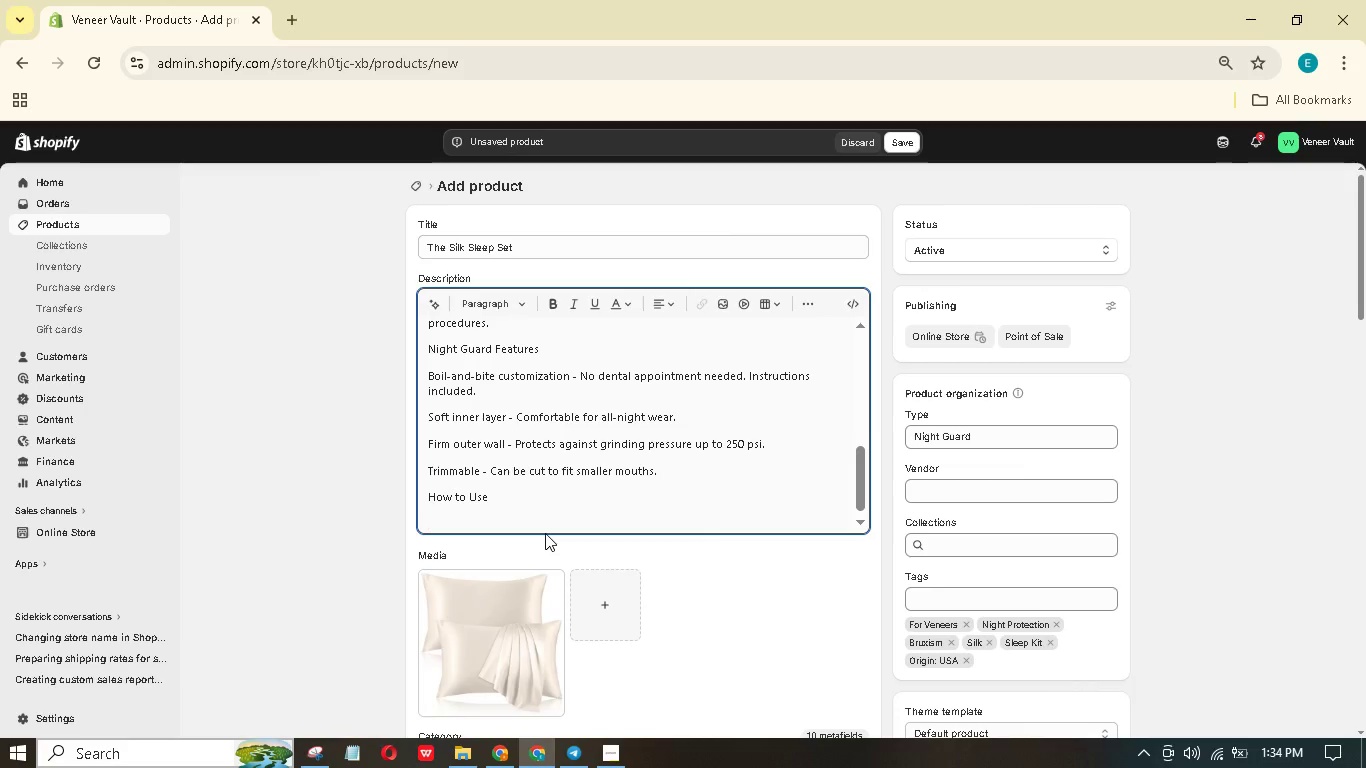 
hold_key(key=ShiftLeft, duration=1.5)
 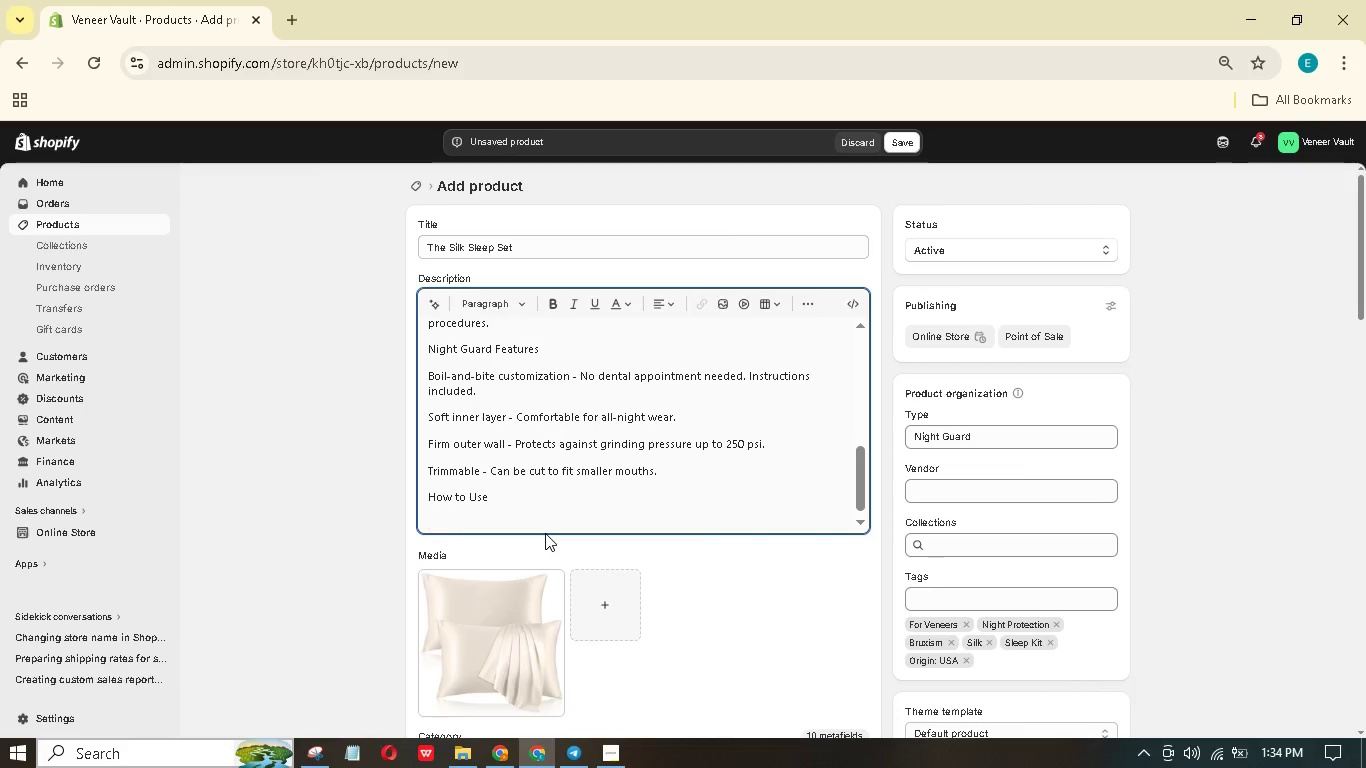 
hold_key(key=ShiftLeft, duration=1.31)
 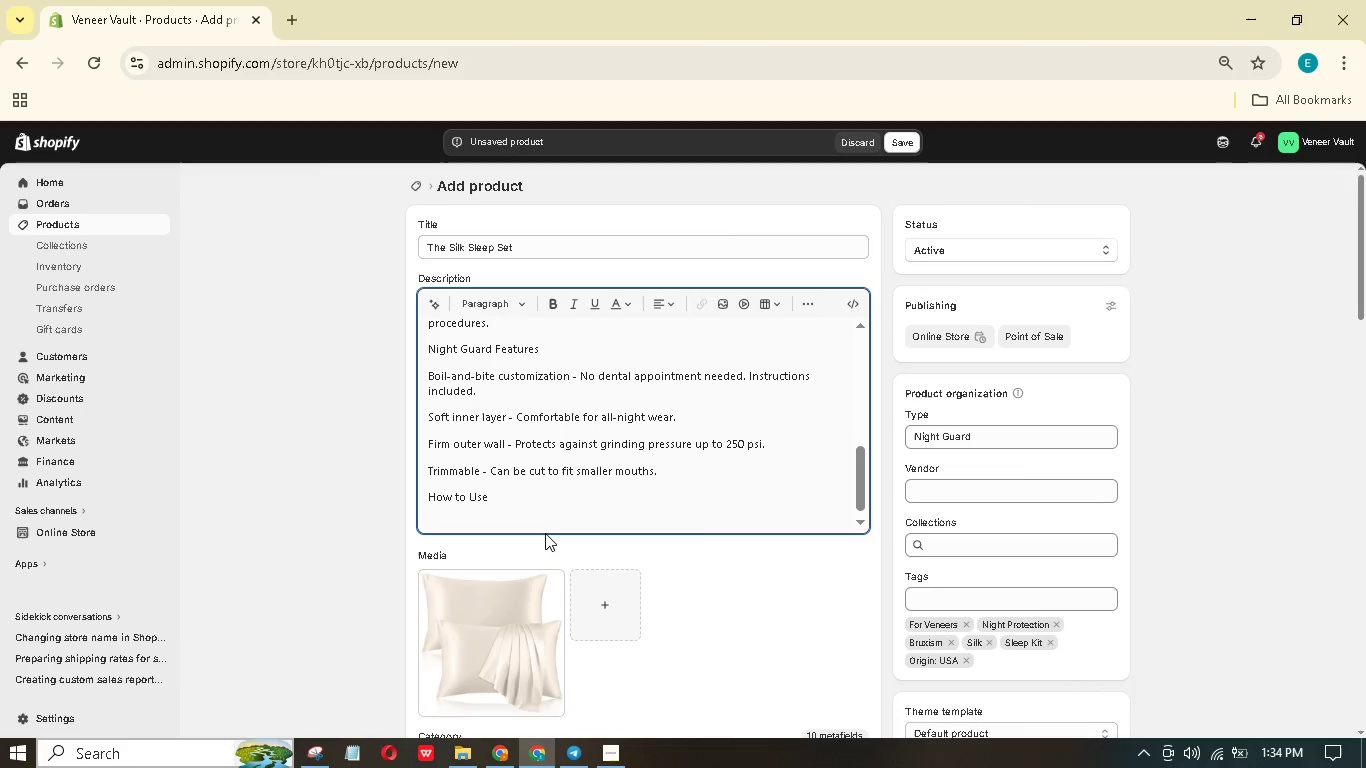 
type(Boil watr)
 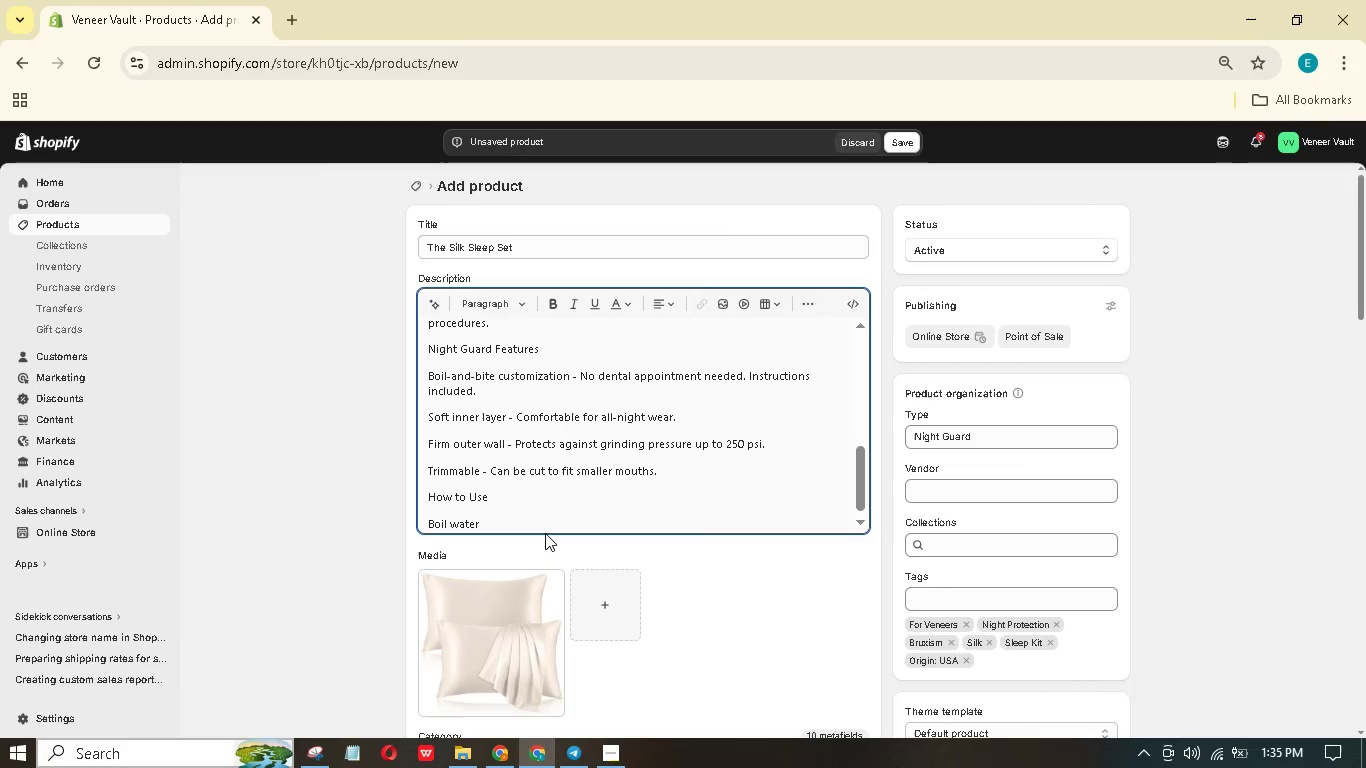 
hold_key(key=E, duration=0.36)
 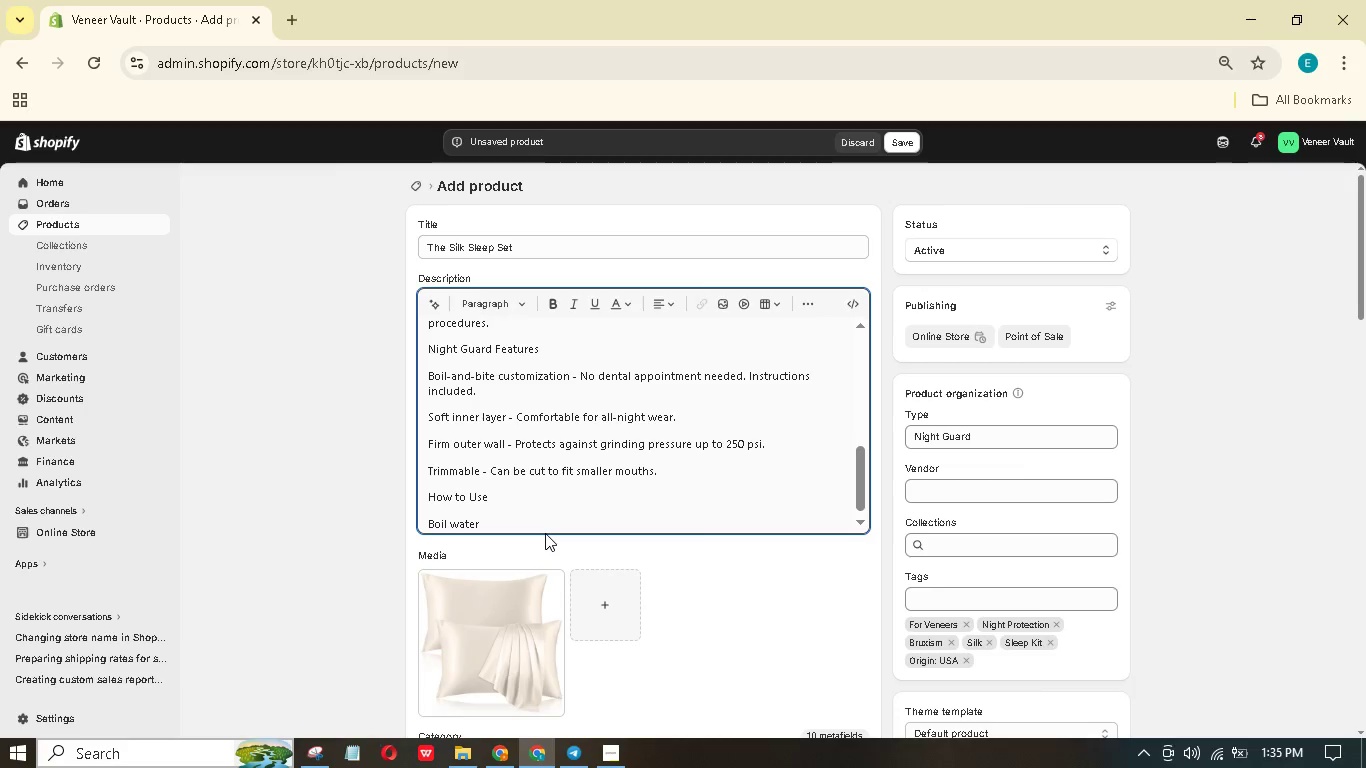 
type(, then remove from het.)
 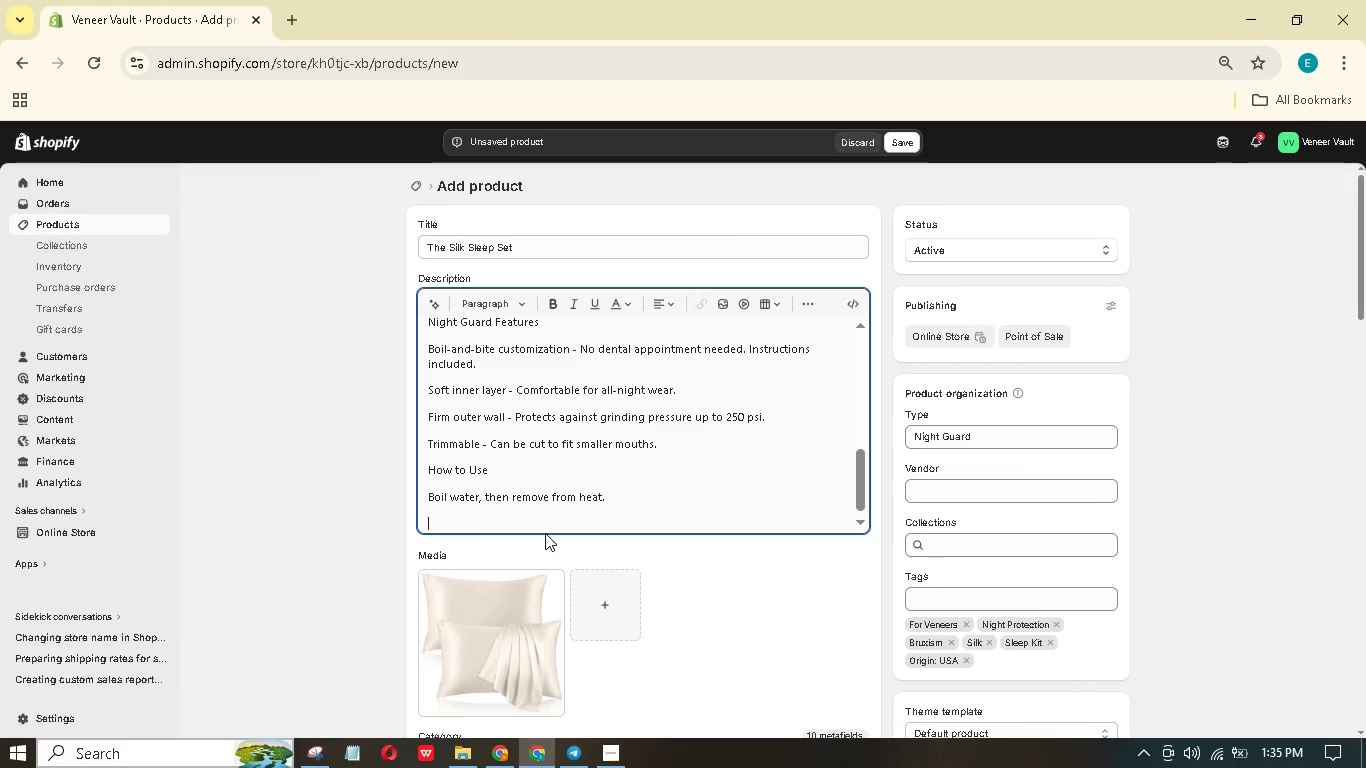 
hold_key(key=A, duration=0.42)
 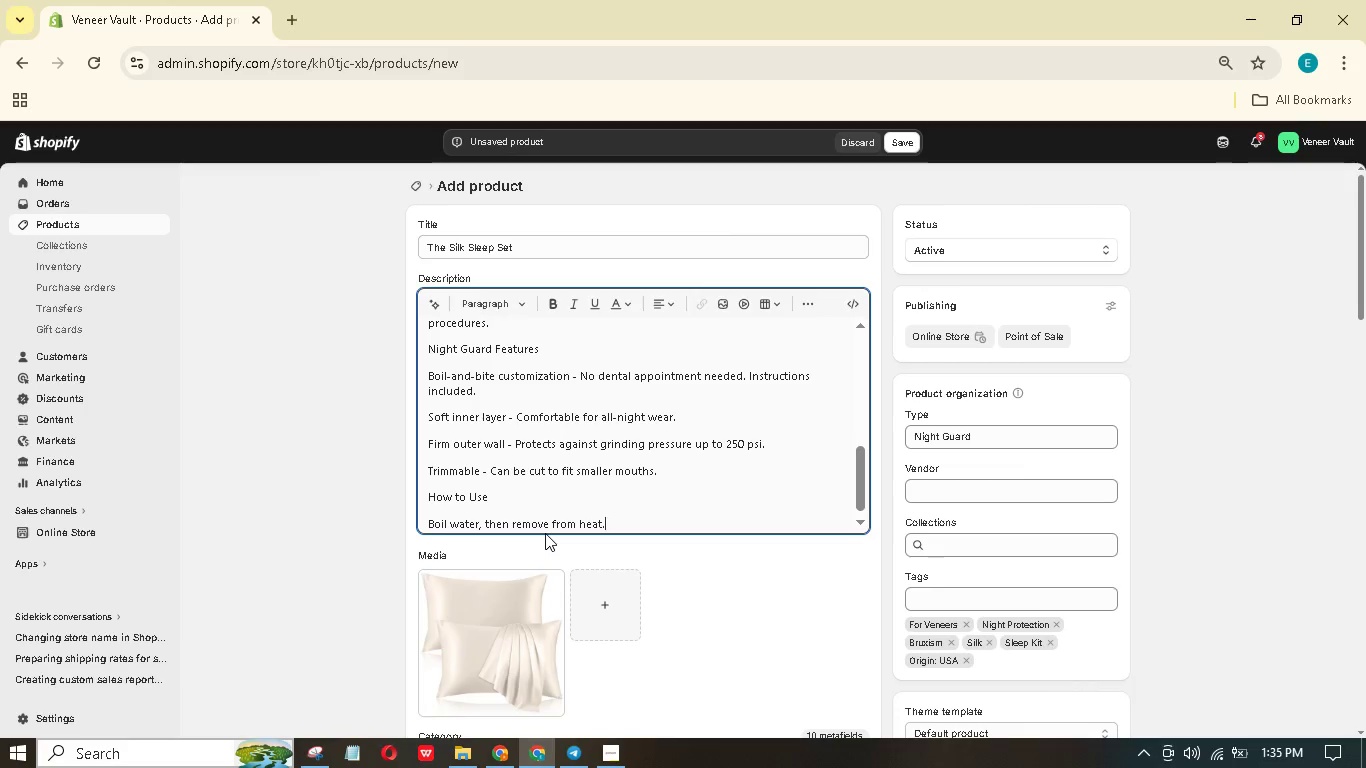 
key(Enter)
 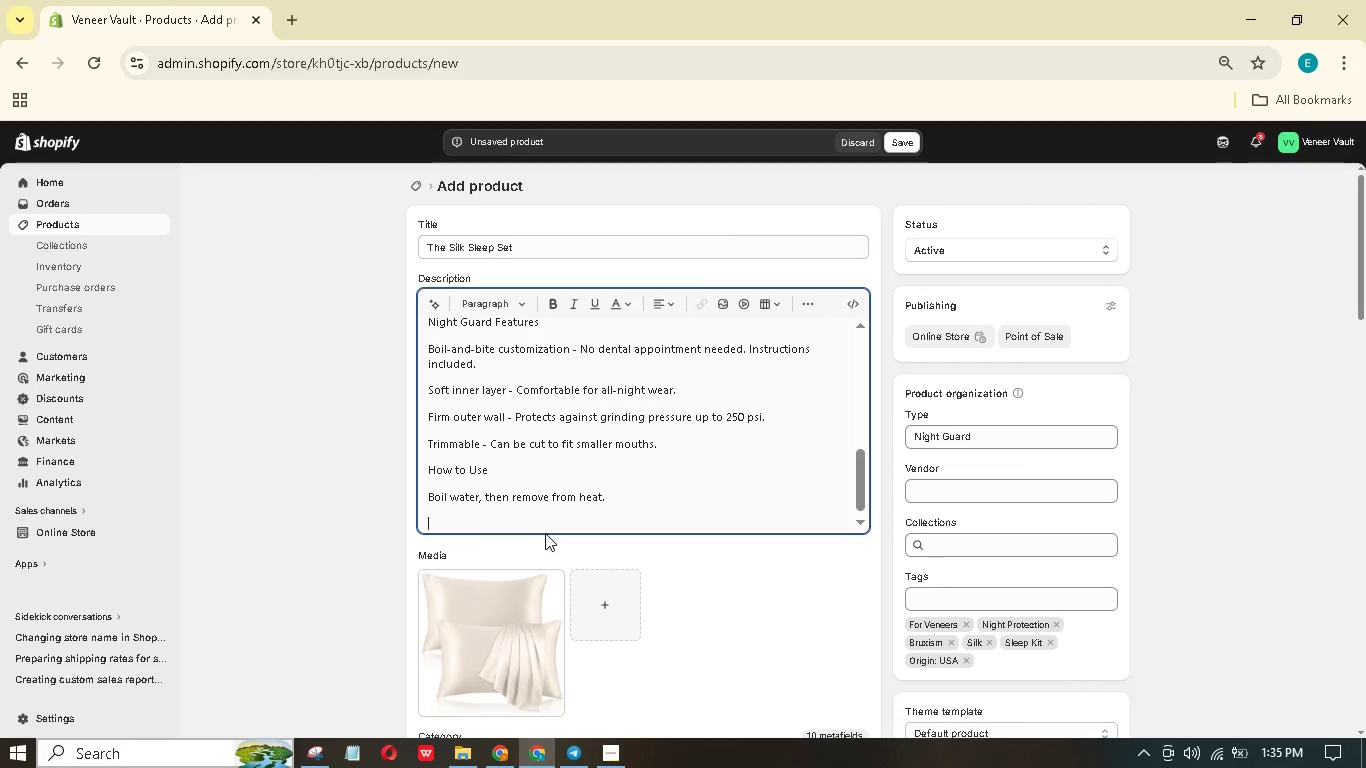 
type(Submerge the night guard or 30-40 seconds.)
 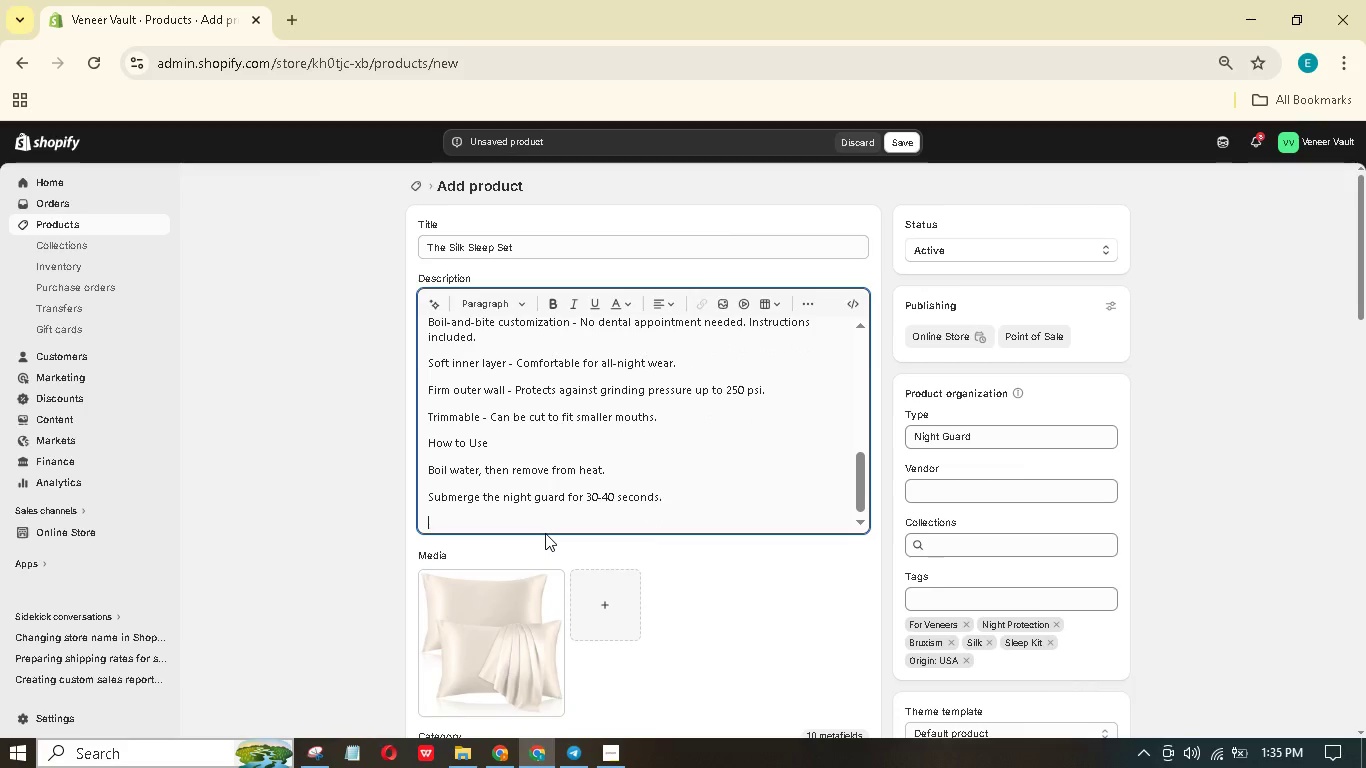 
hold_key(key=F, duration=0.39)
 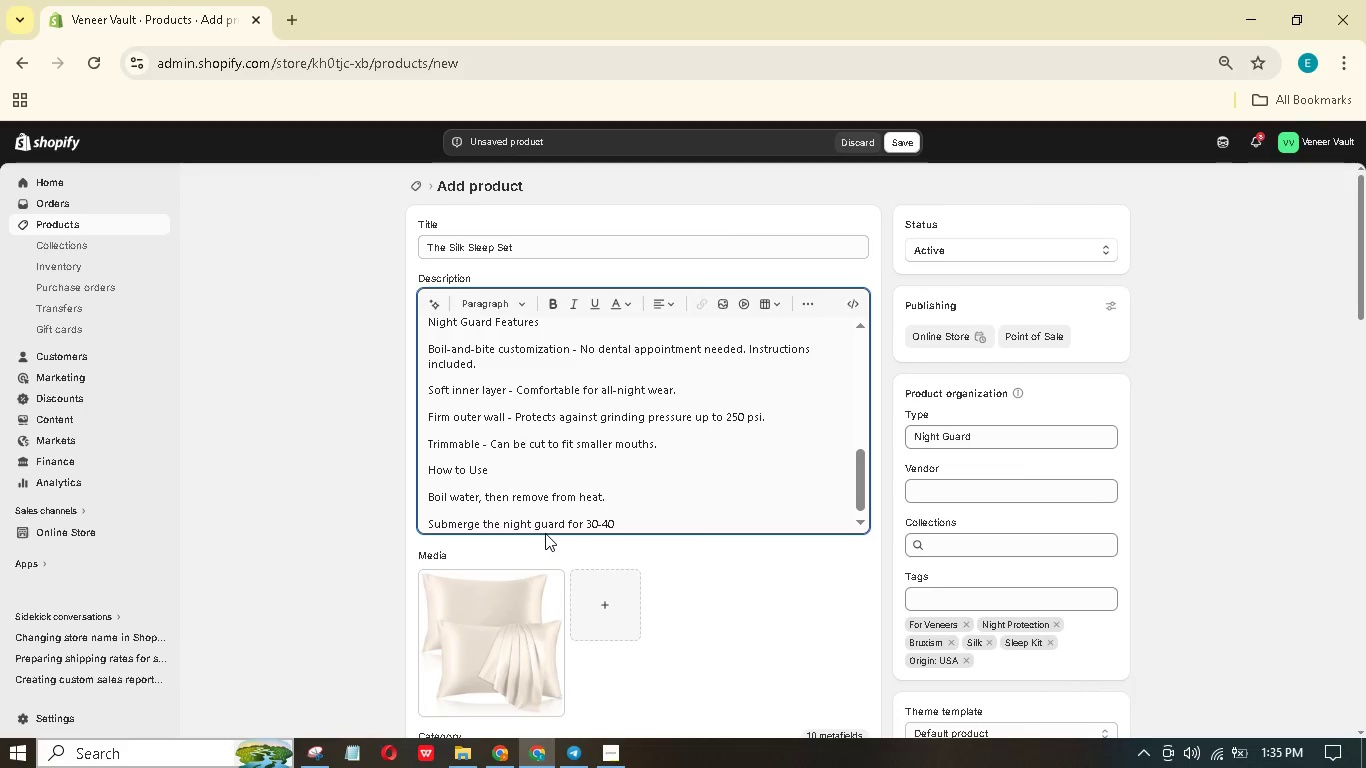 
key(Enter)
 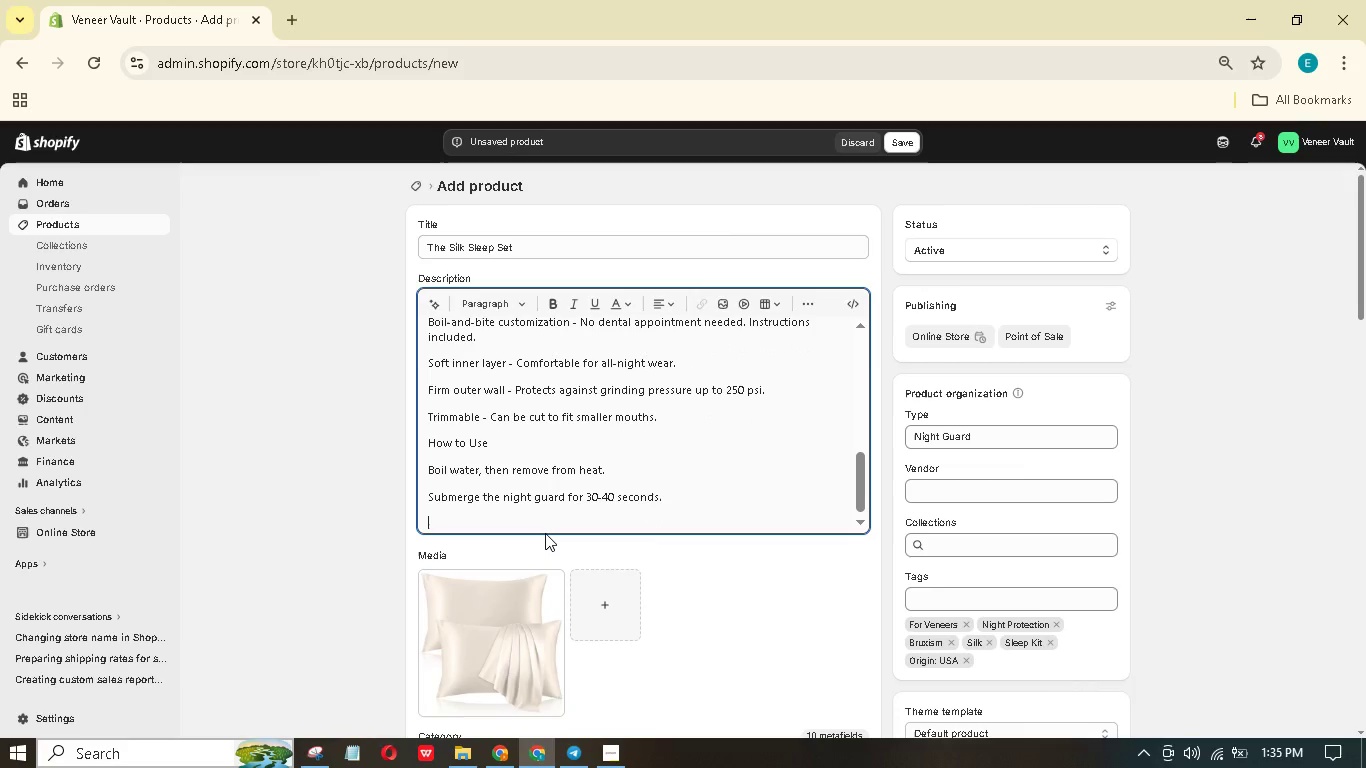 
type(Remove ith a spoon,lt cool or 3 seconds)
 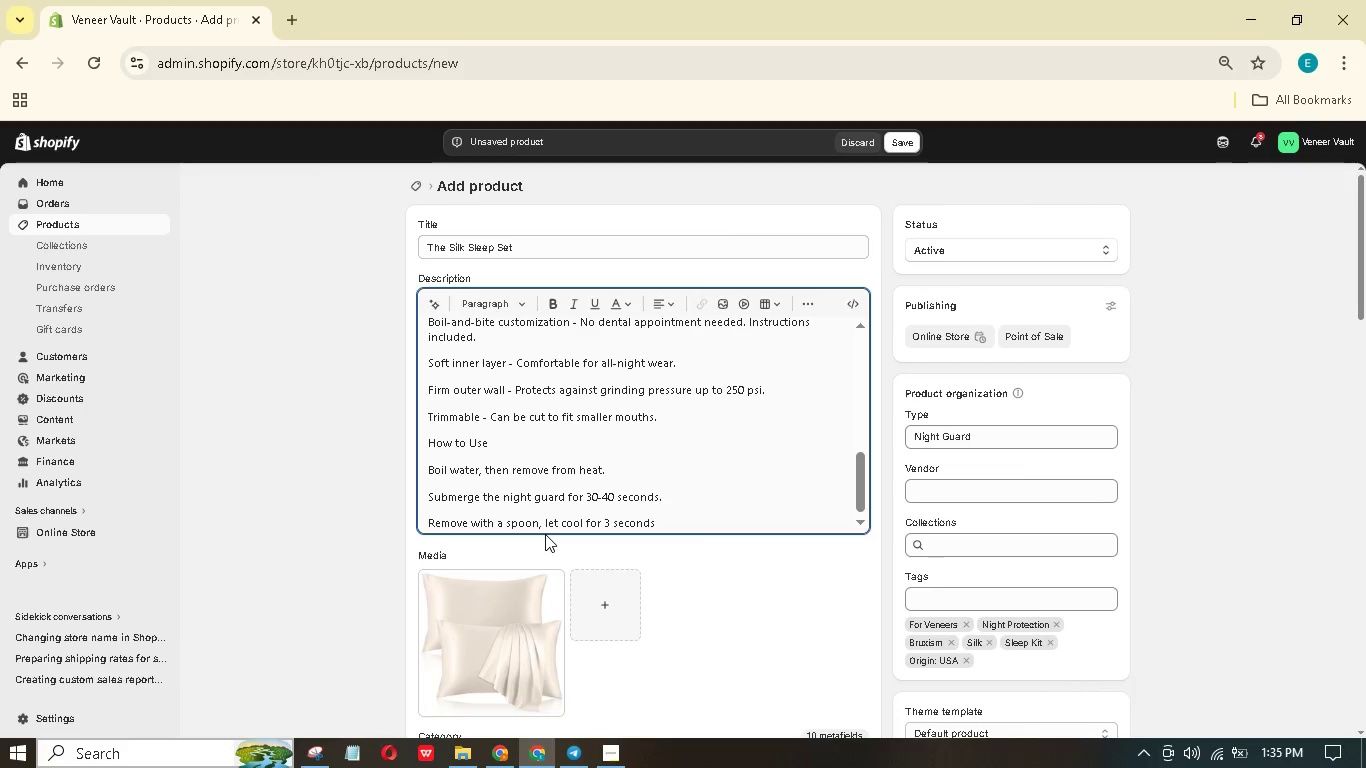 
hold_key(key=W, duration=0.39)
 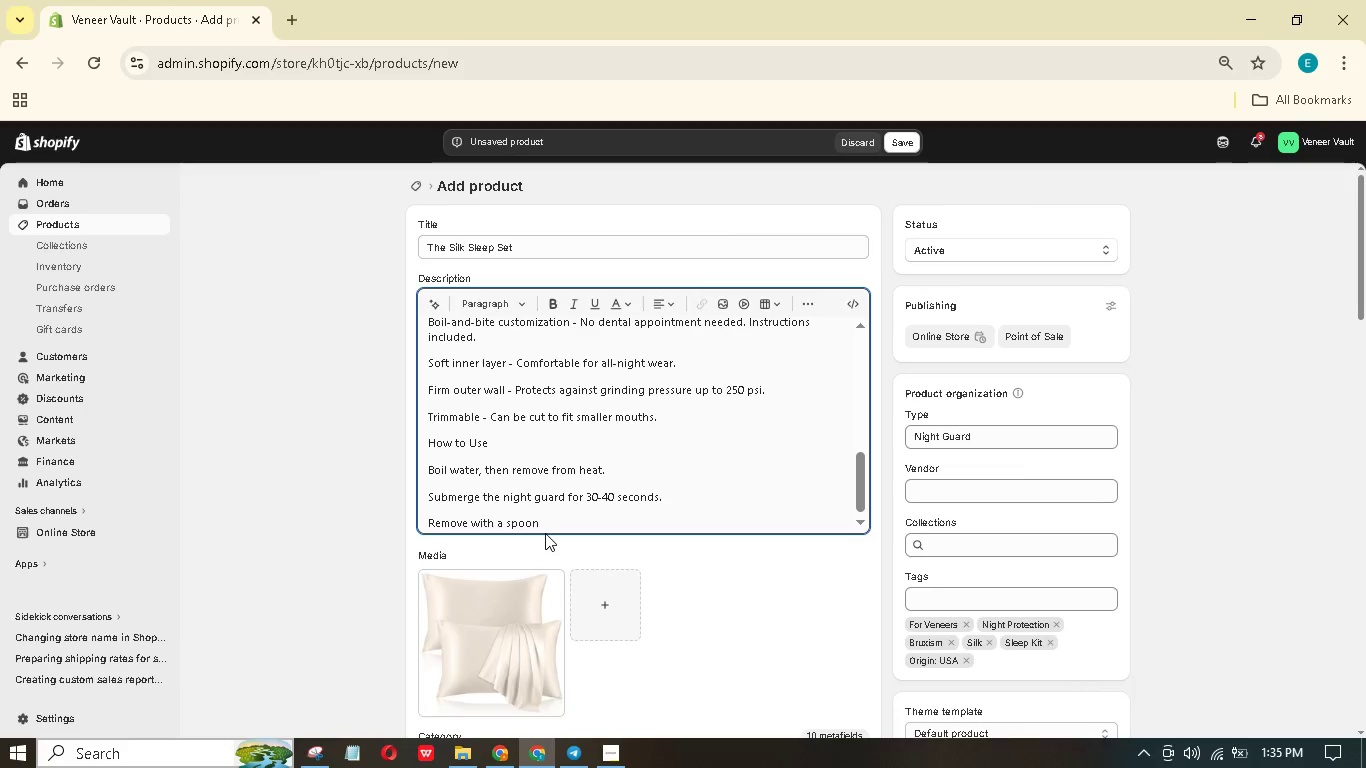 
hold_key(key=F, duration=0.39)
 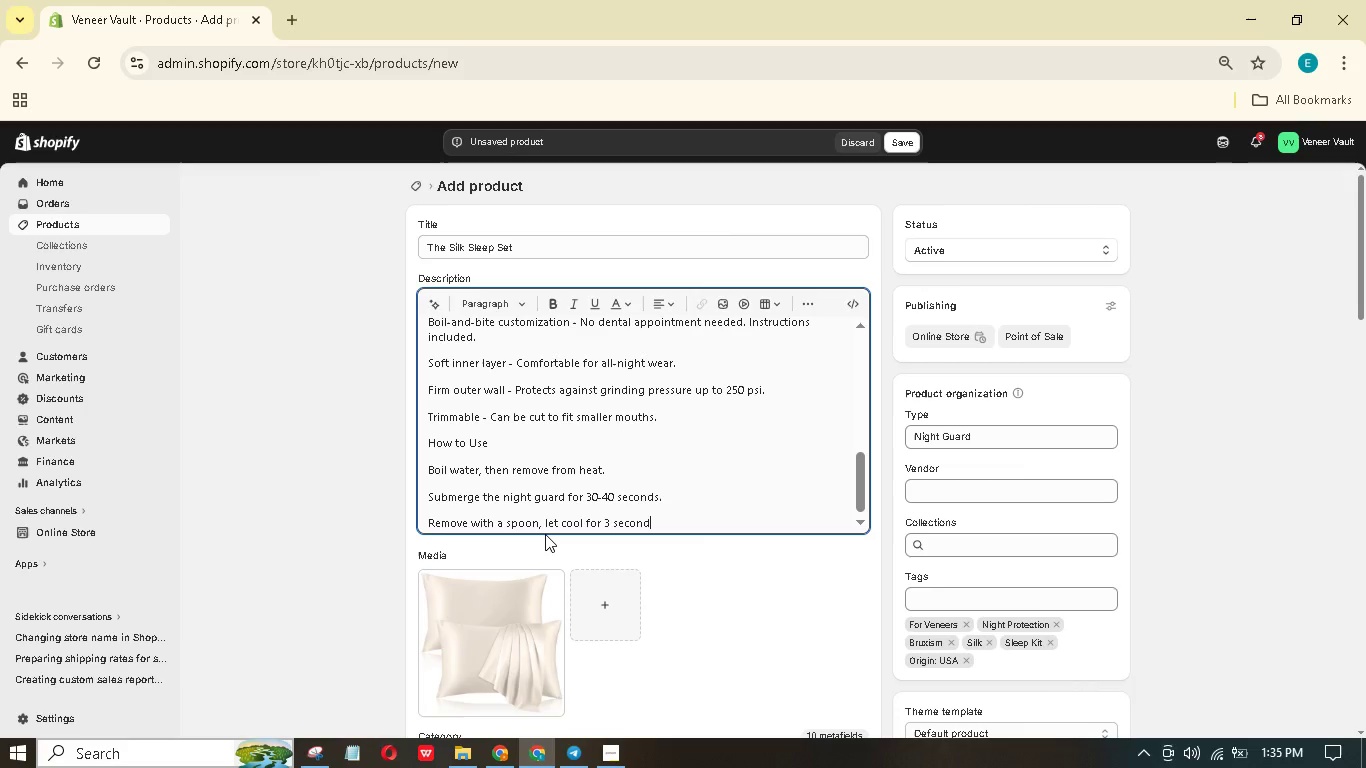 
type(, then bite on )
 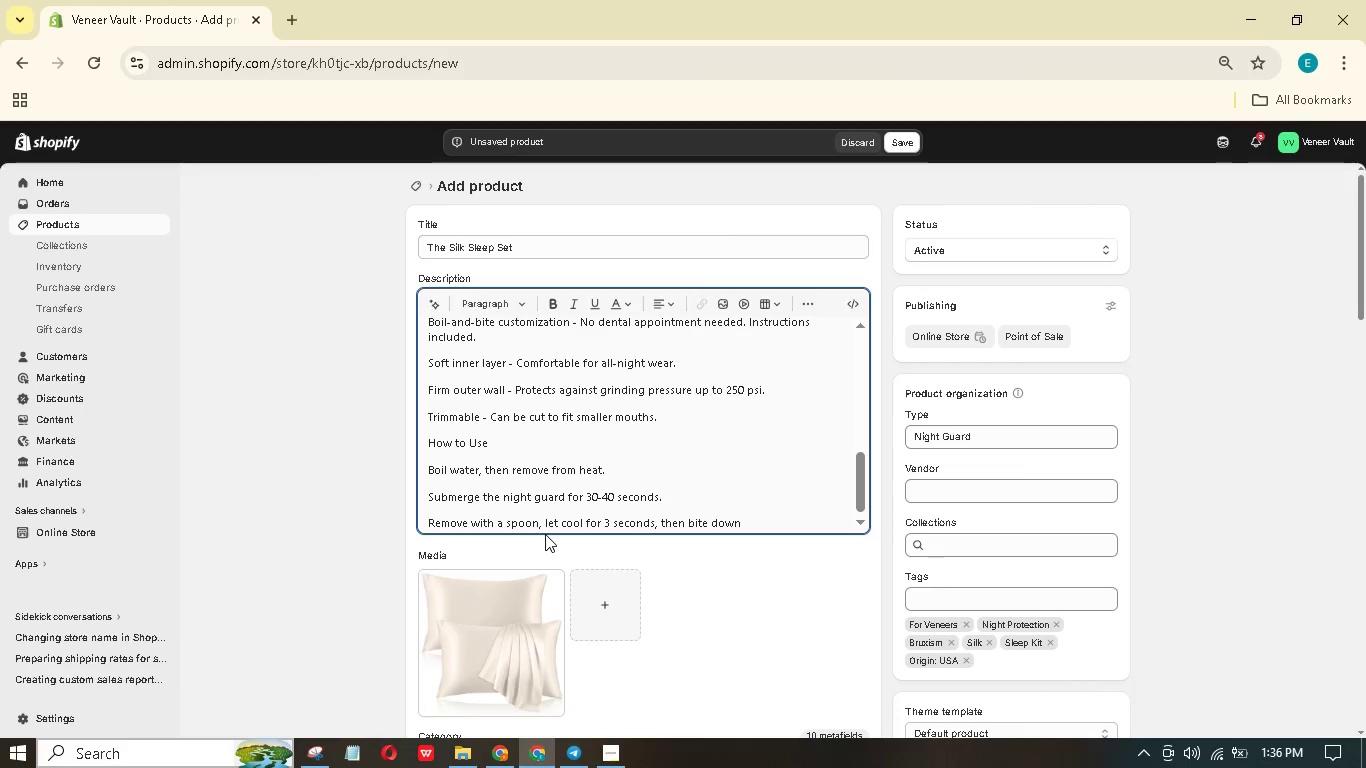 
hold_key(key=D, duration=0.39)
 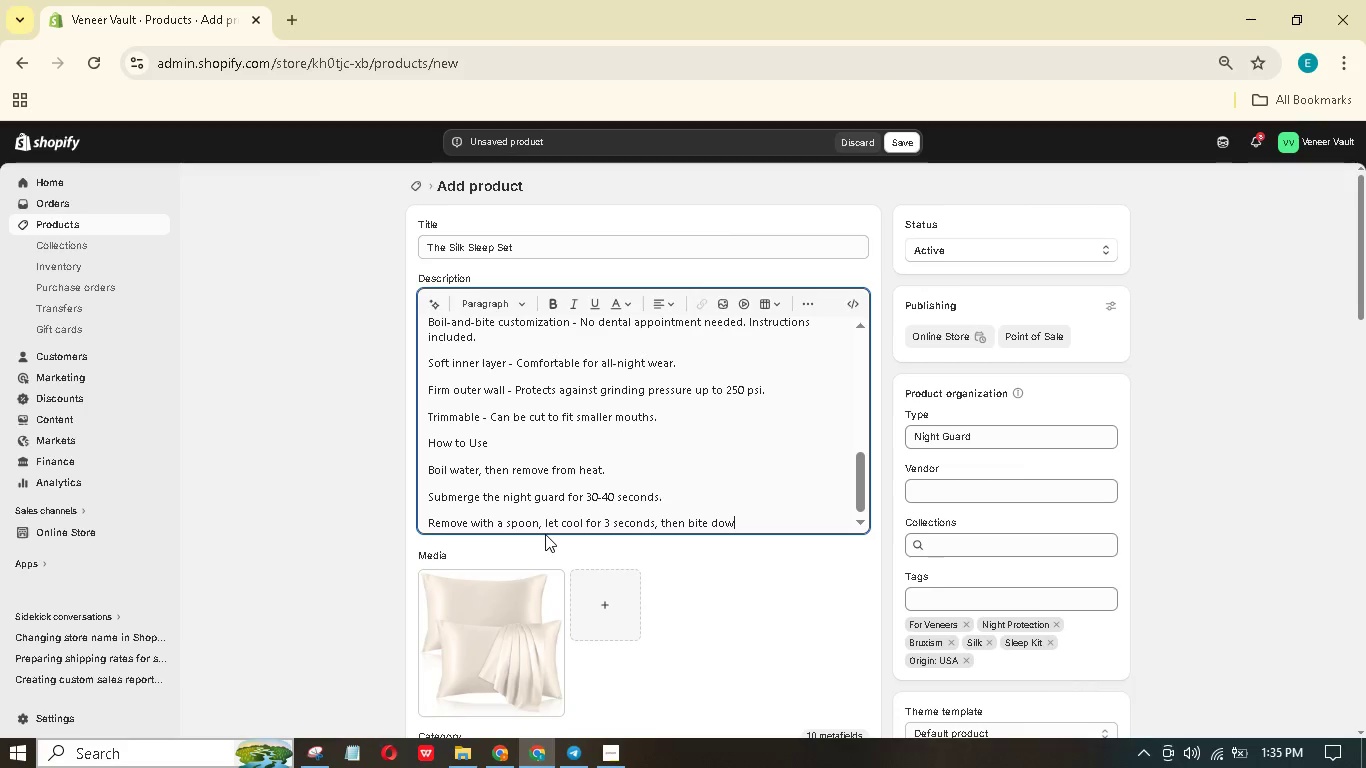 
hold_key(key=W, duration=0.45)
 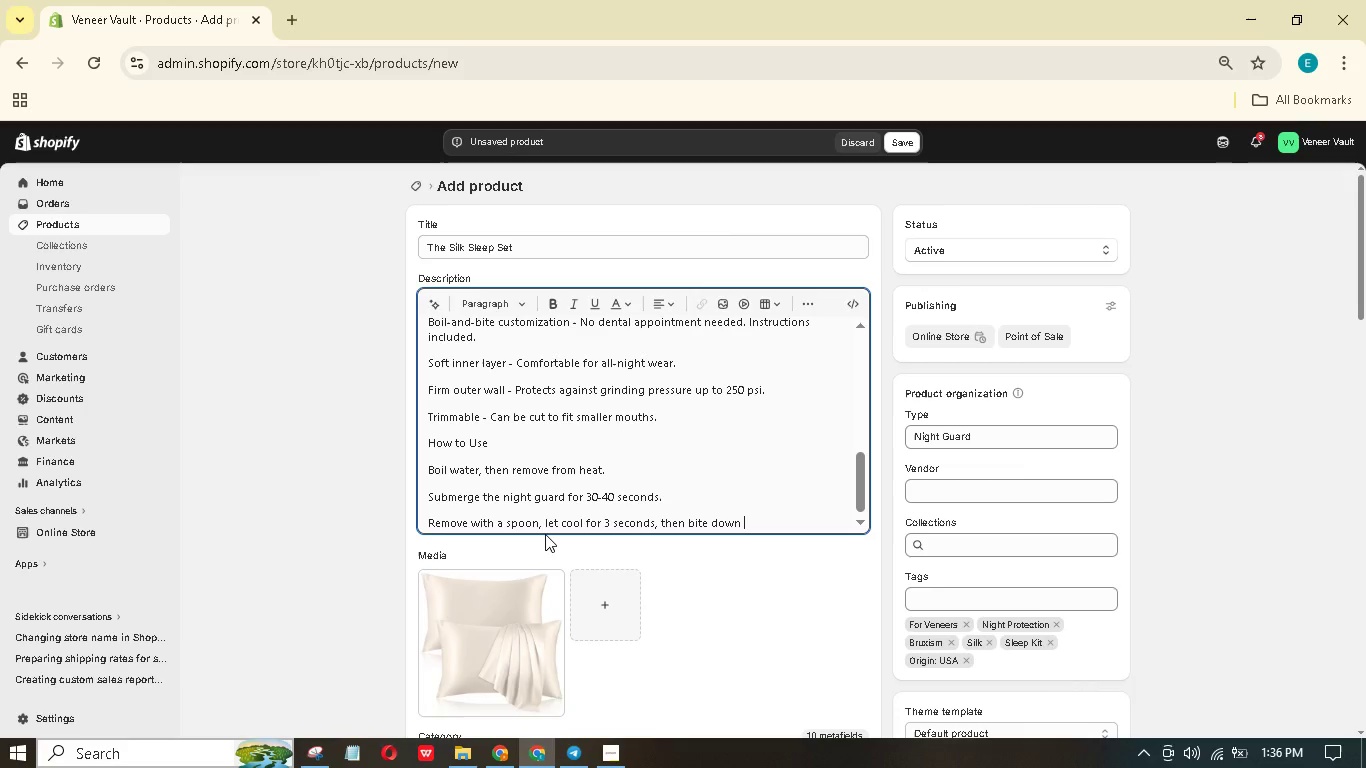 
type(gently)
 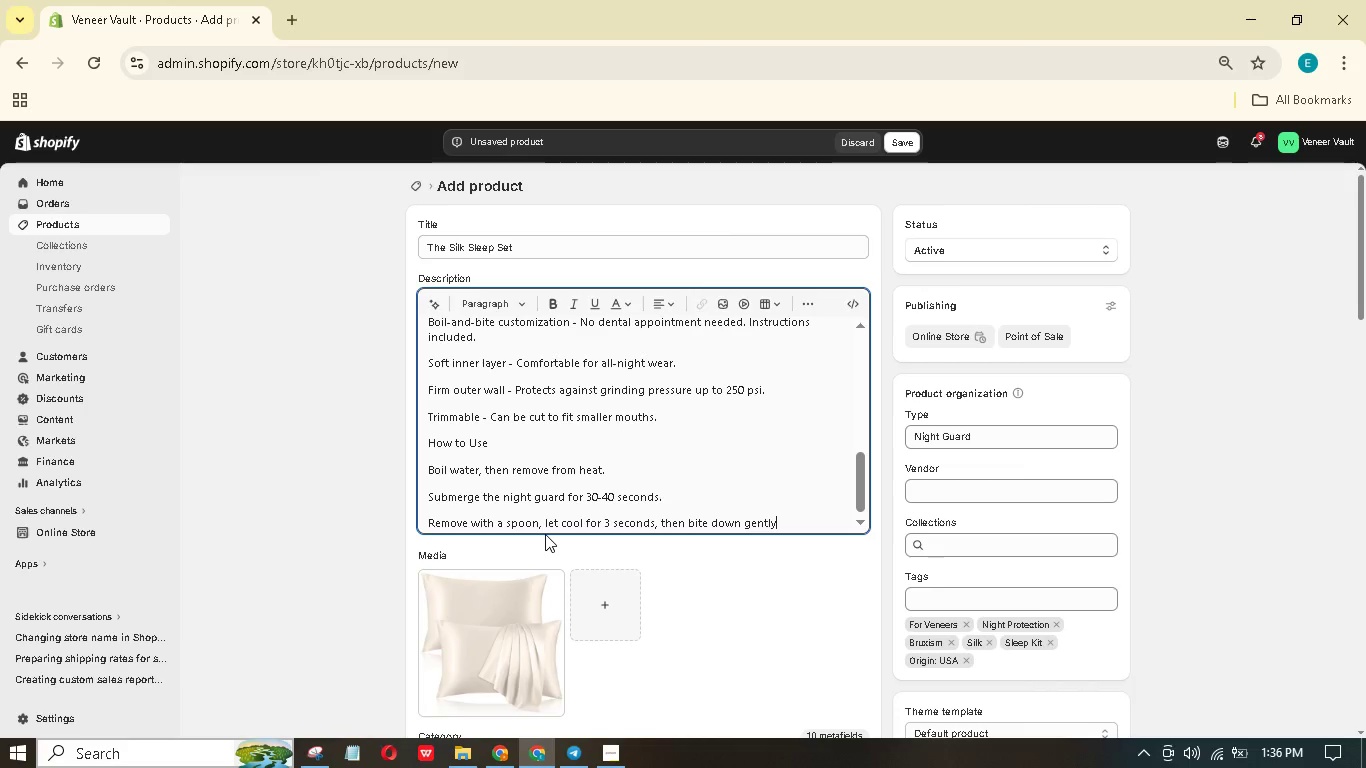 
hold_key(key=Period, duration=0.33)
 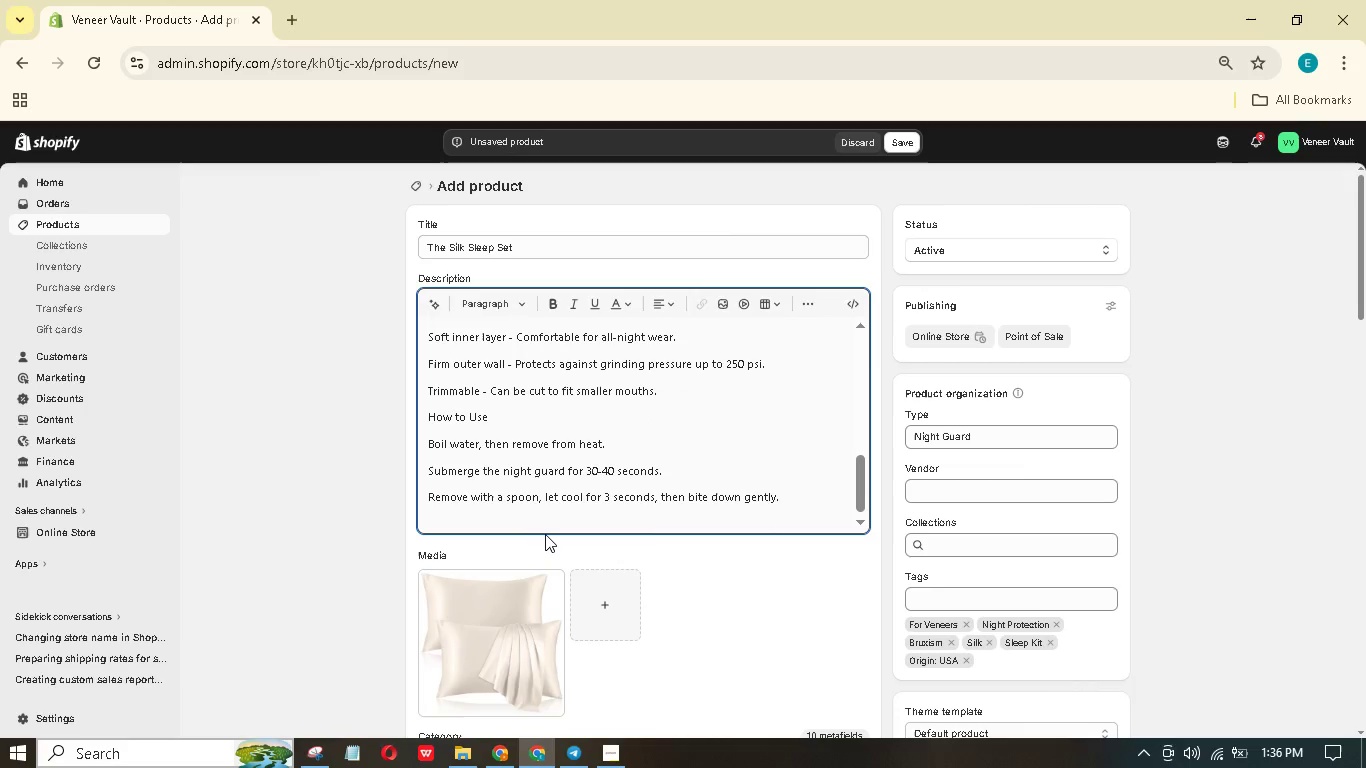 
key(Enter)
 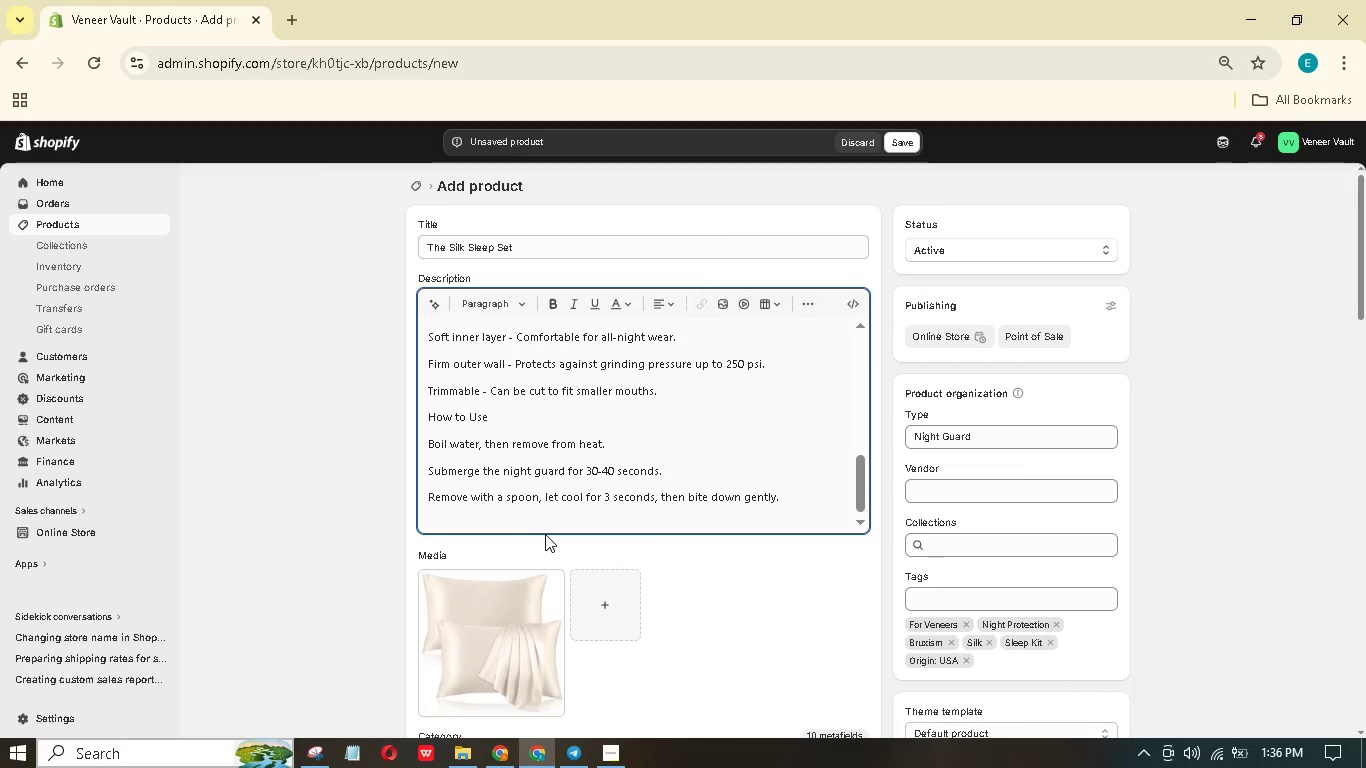 
type(Ue our ti)
key(Backspace)
type(ounge to press the gurd againt our teeth or 20 econds)
 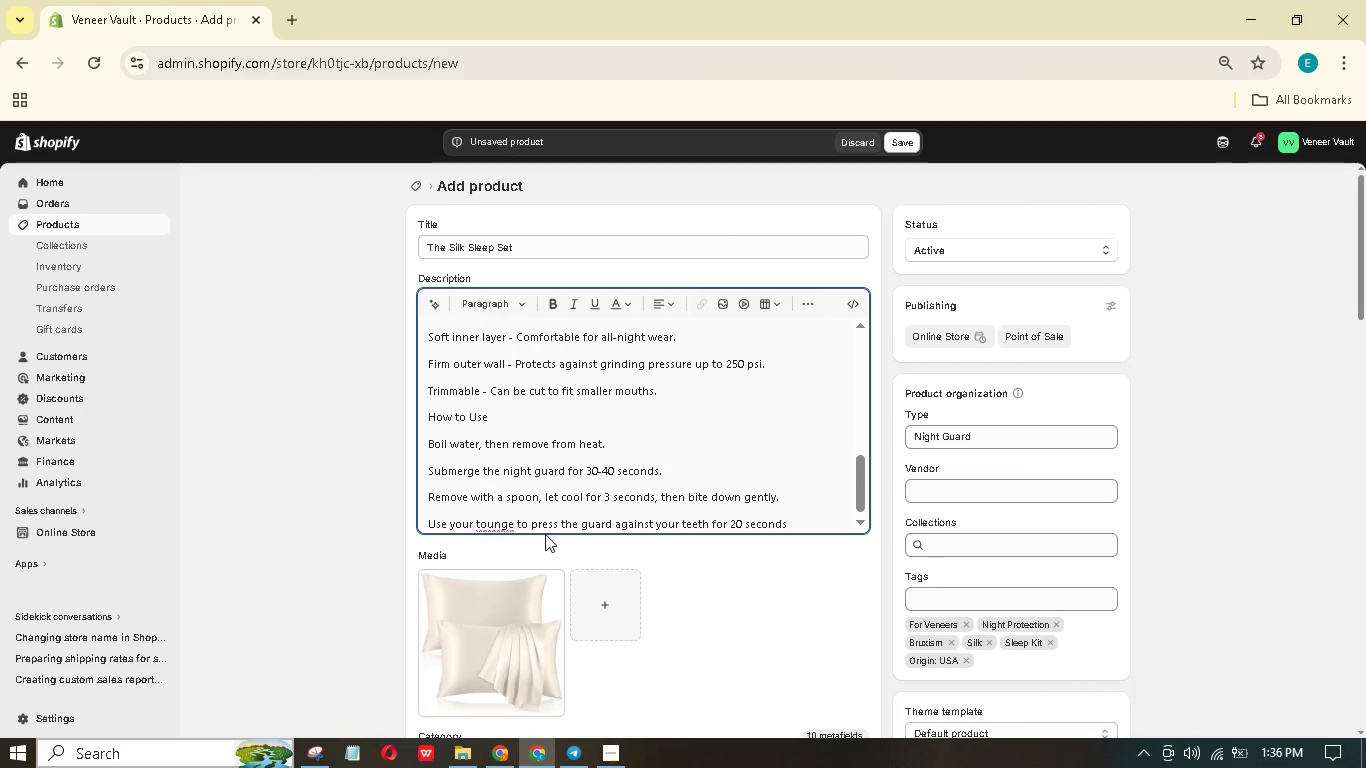 
hold_key(key=Y, duration=0.47)
 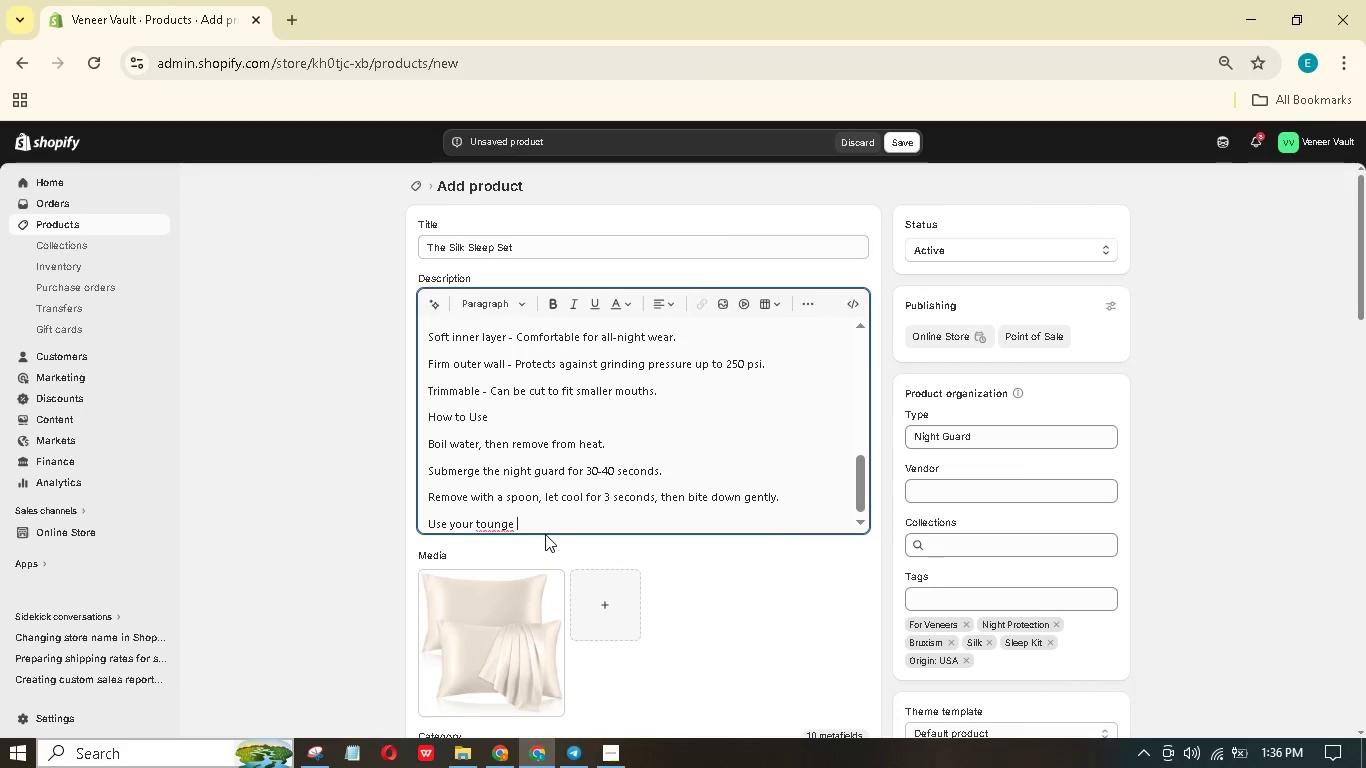 
hold_key(key=Y, duration=0.45)
 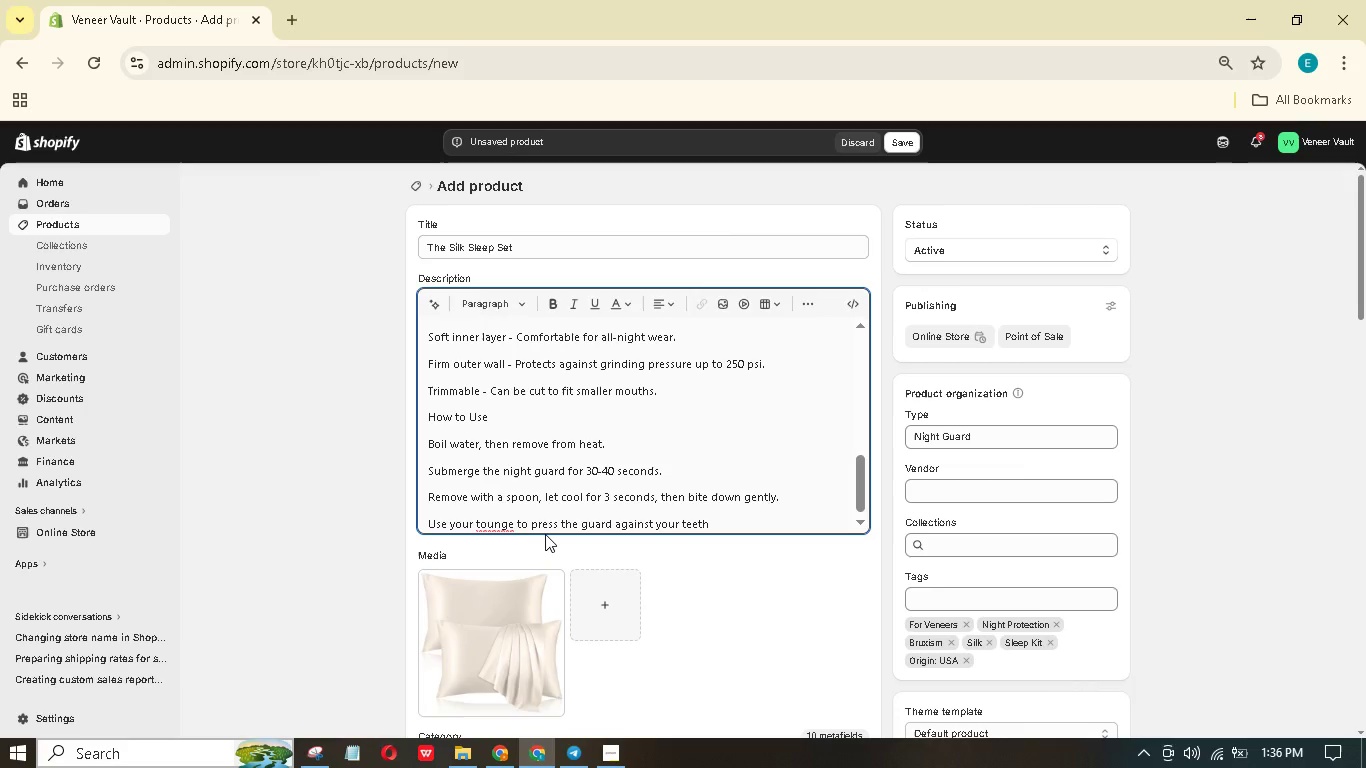 
hold_key(key=F, duration=0.34)
 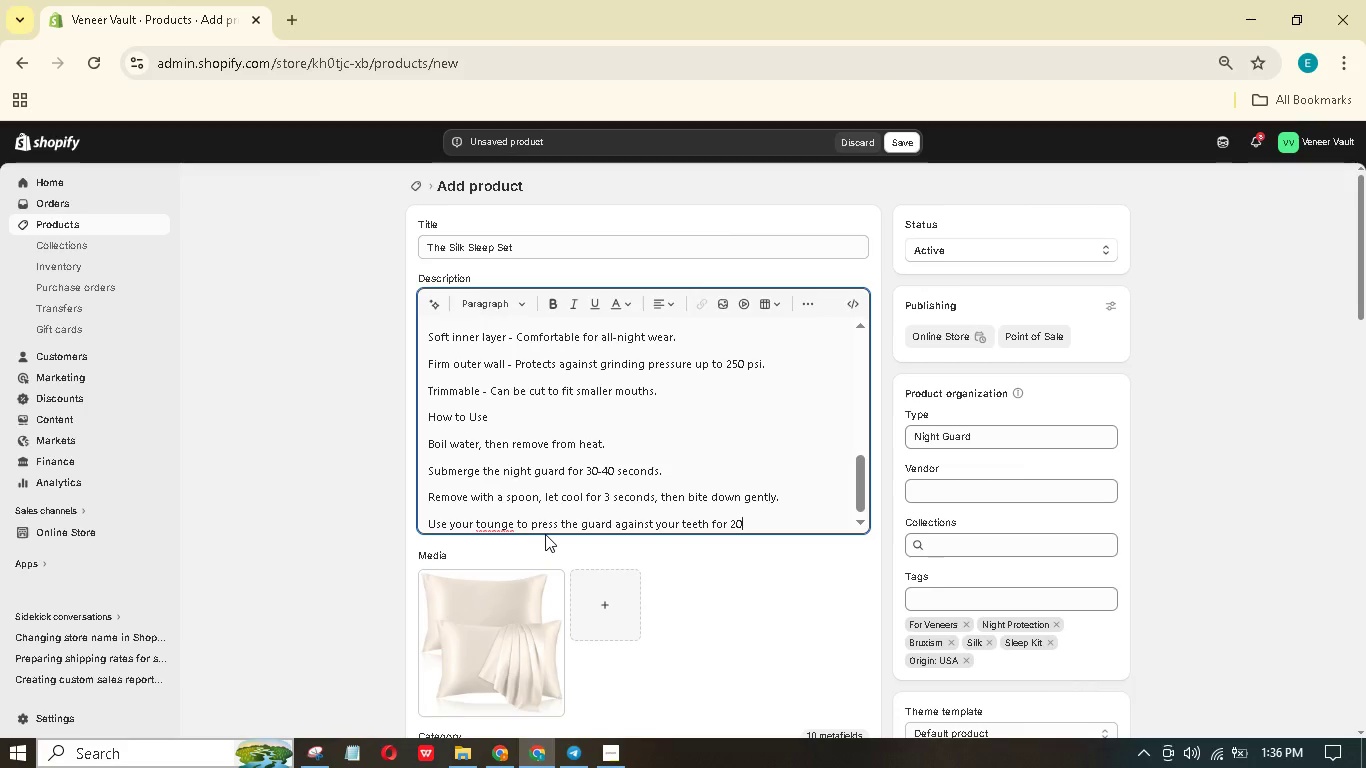 
hold_key(key=Period, duration=0.39)
 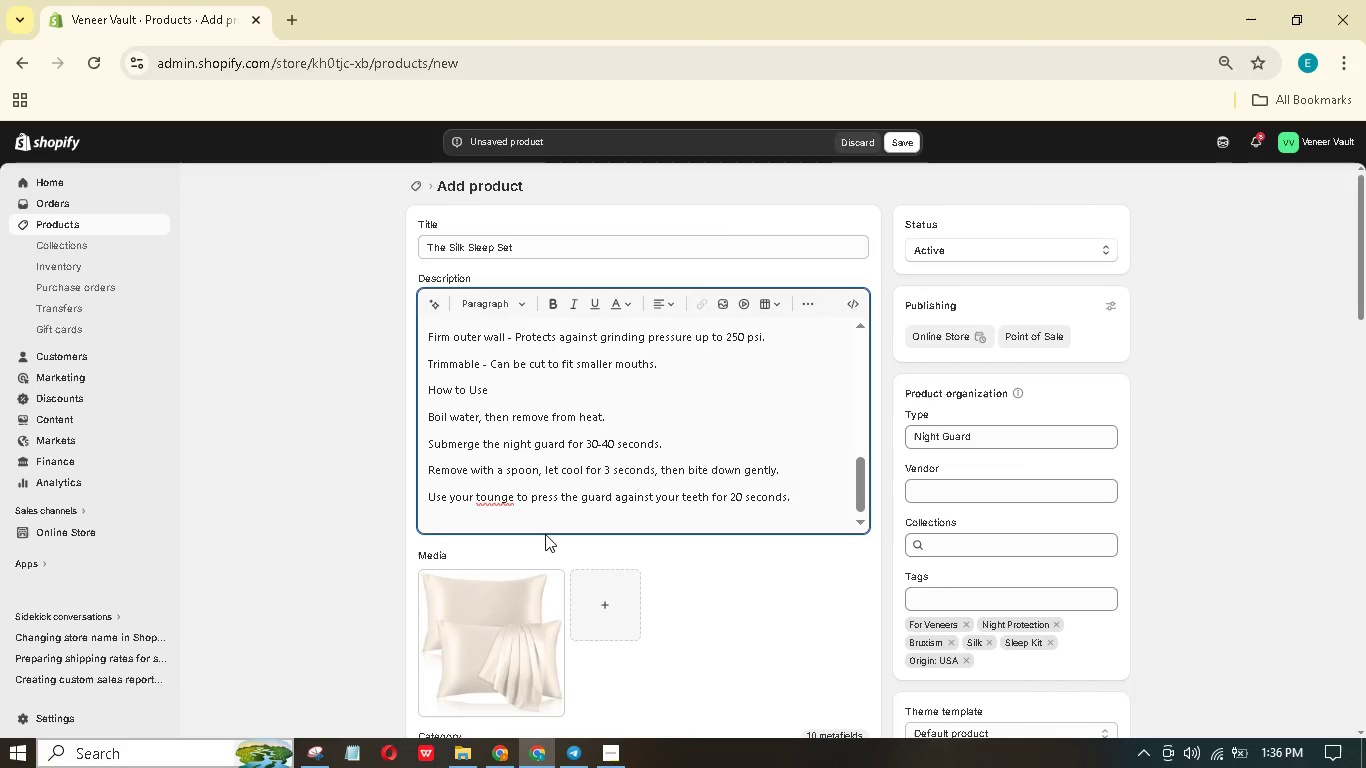 
key(Enter)
 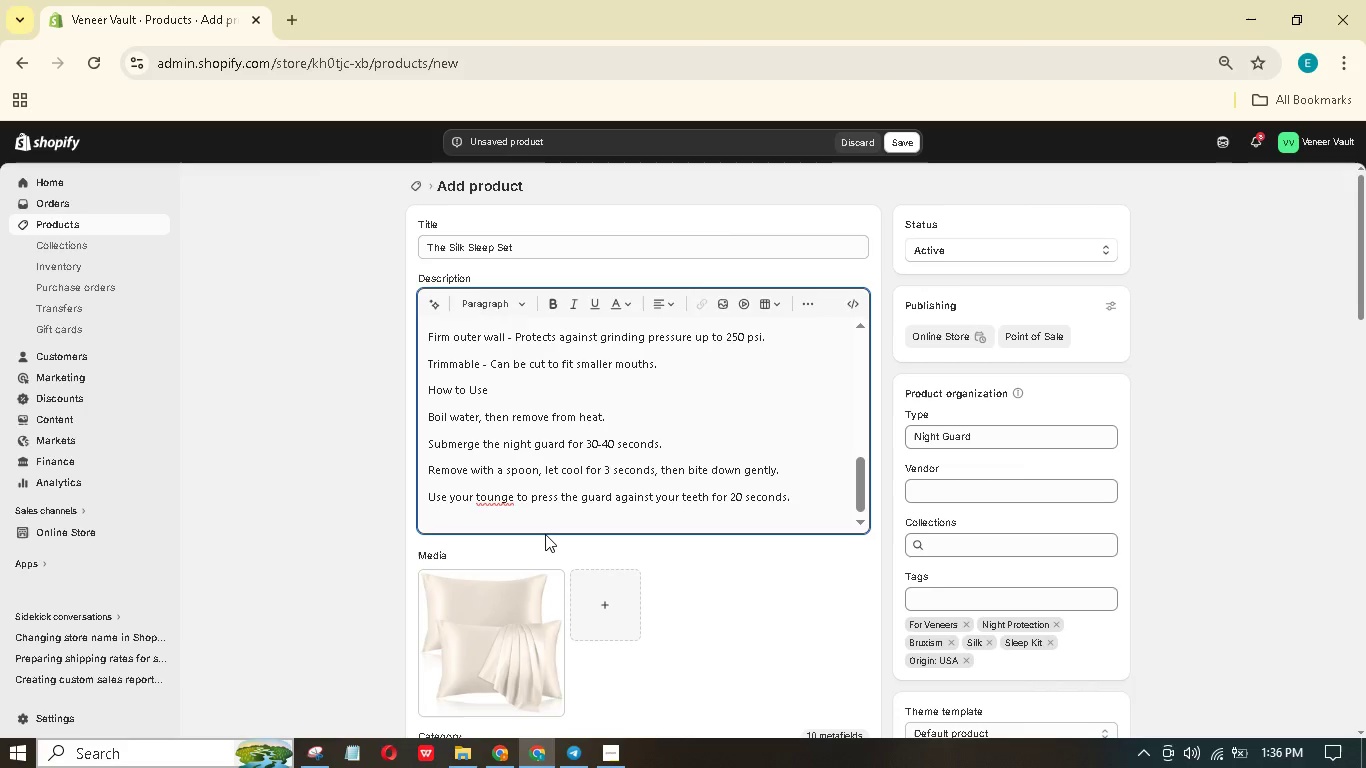 
type(Rne in cold ater. Wer nightly.)
 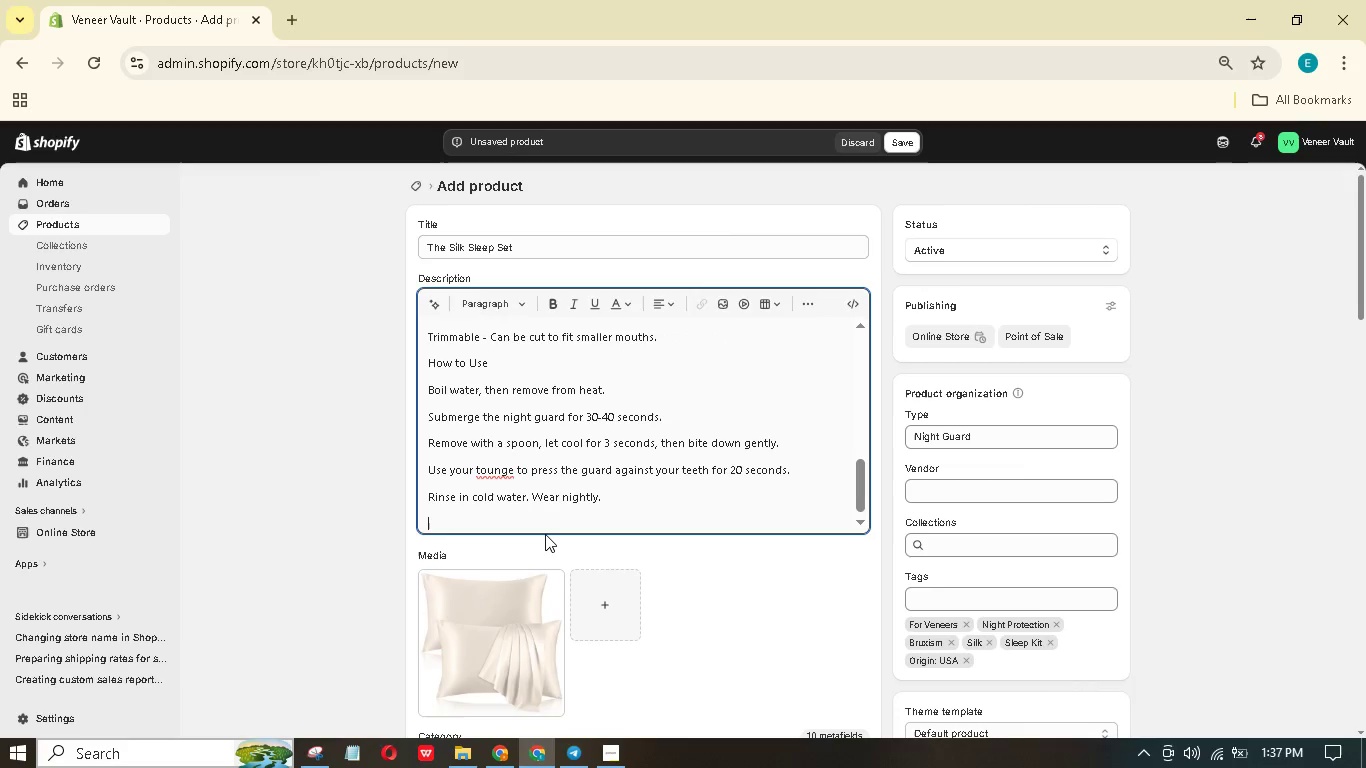 
hold_key(key=S, duration=0.42)
 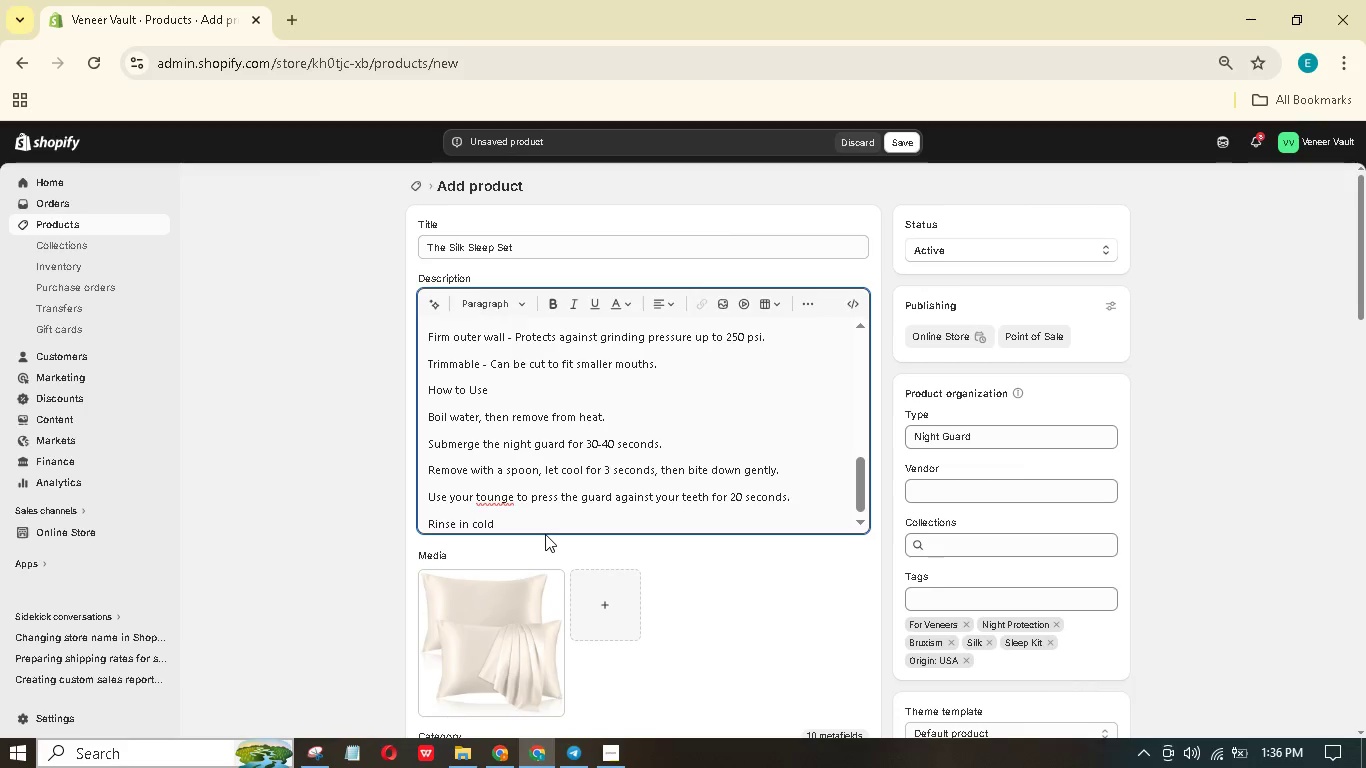 
key(Enter)
 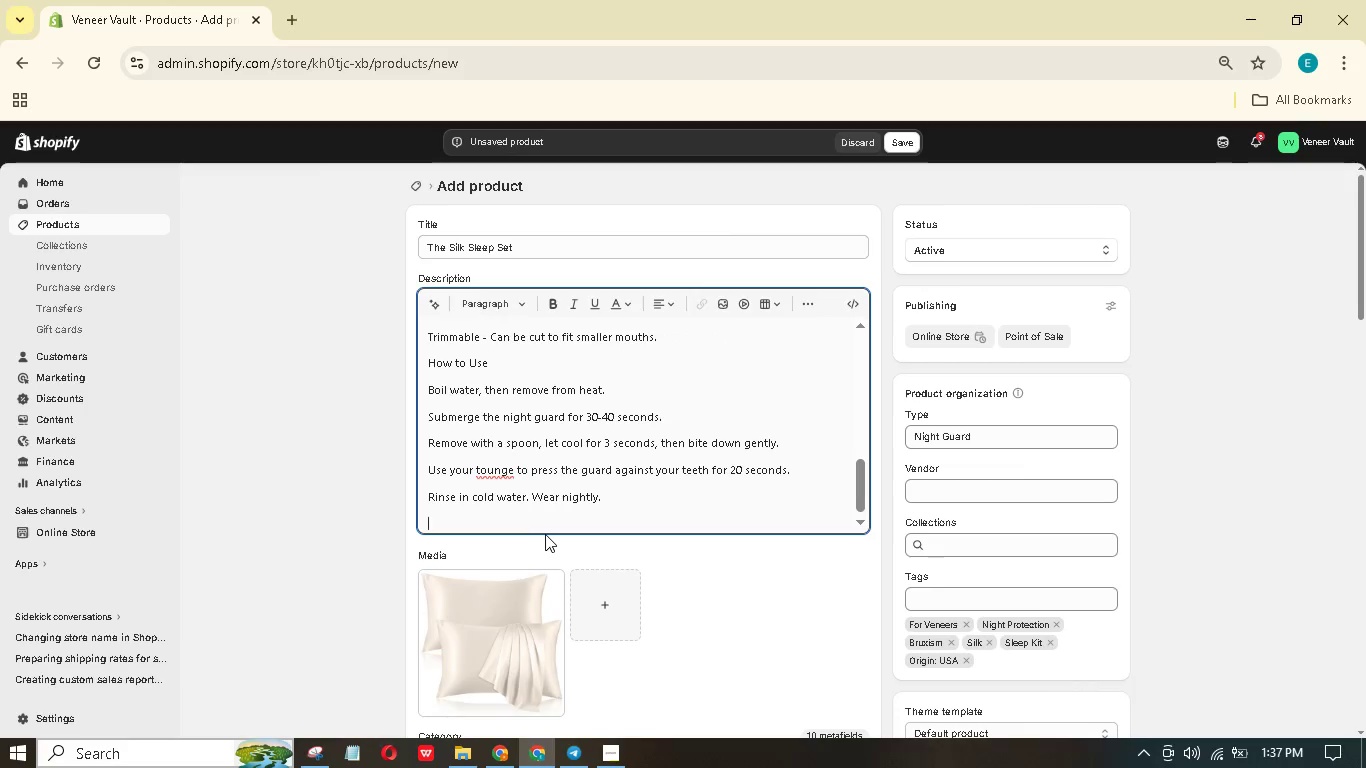 
type(Chne pillwcae tice weekly.)
 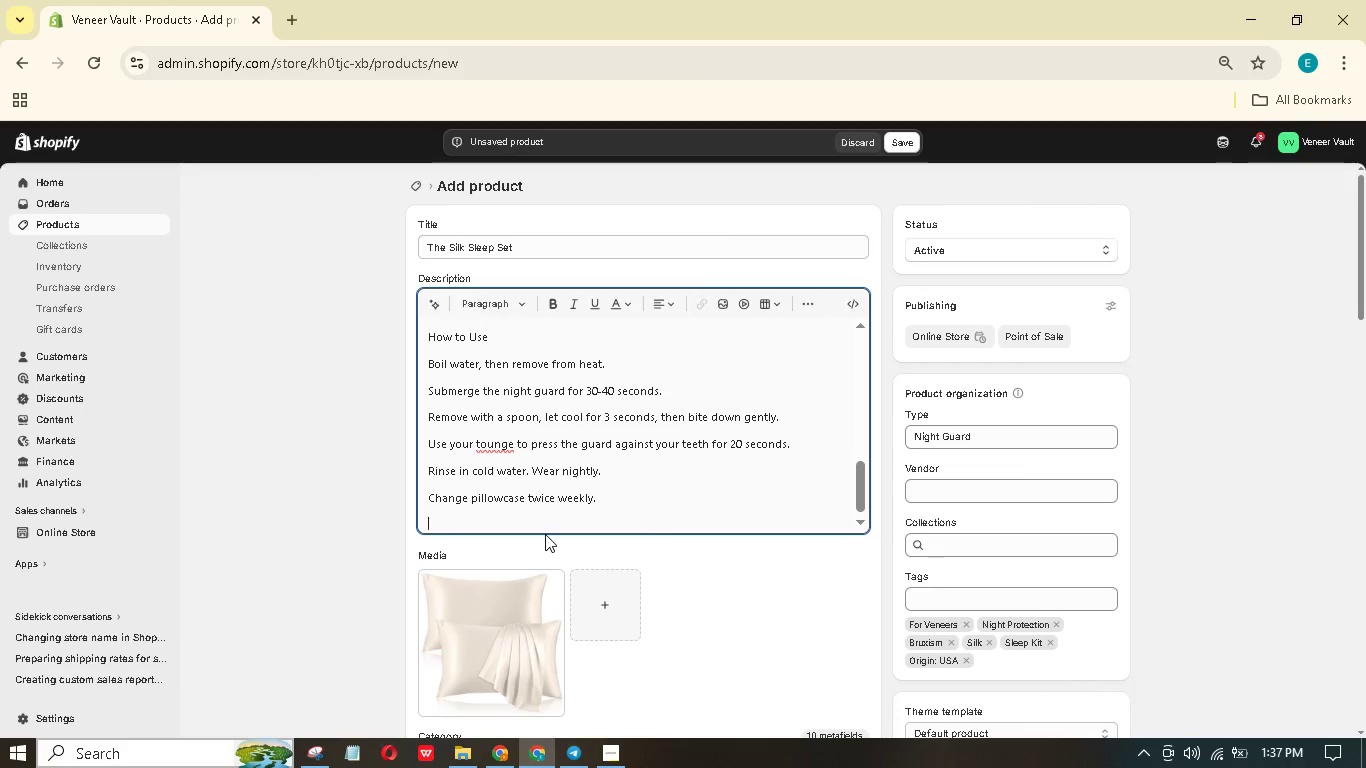 
hold_key(key=G, duration=0.33)
 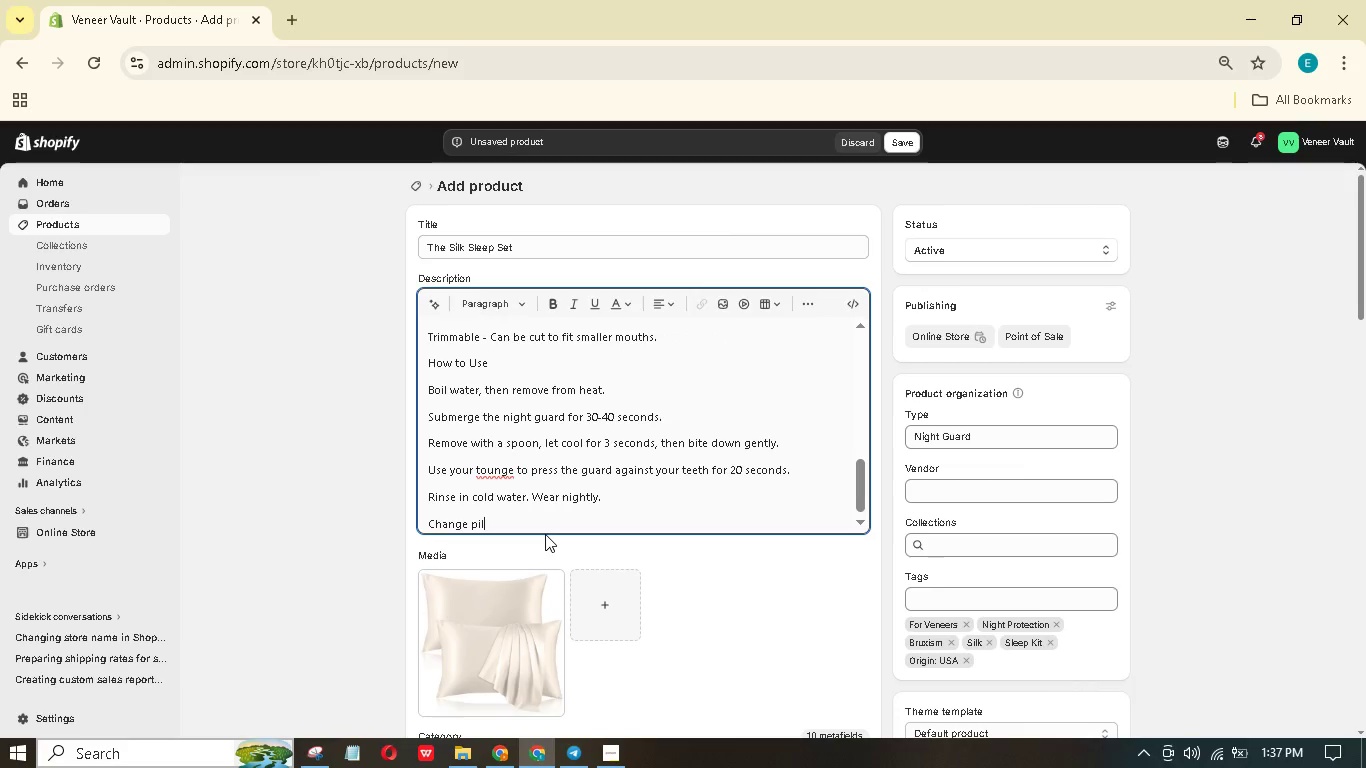 
hold_key(key=O, duration=0.33)
 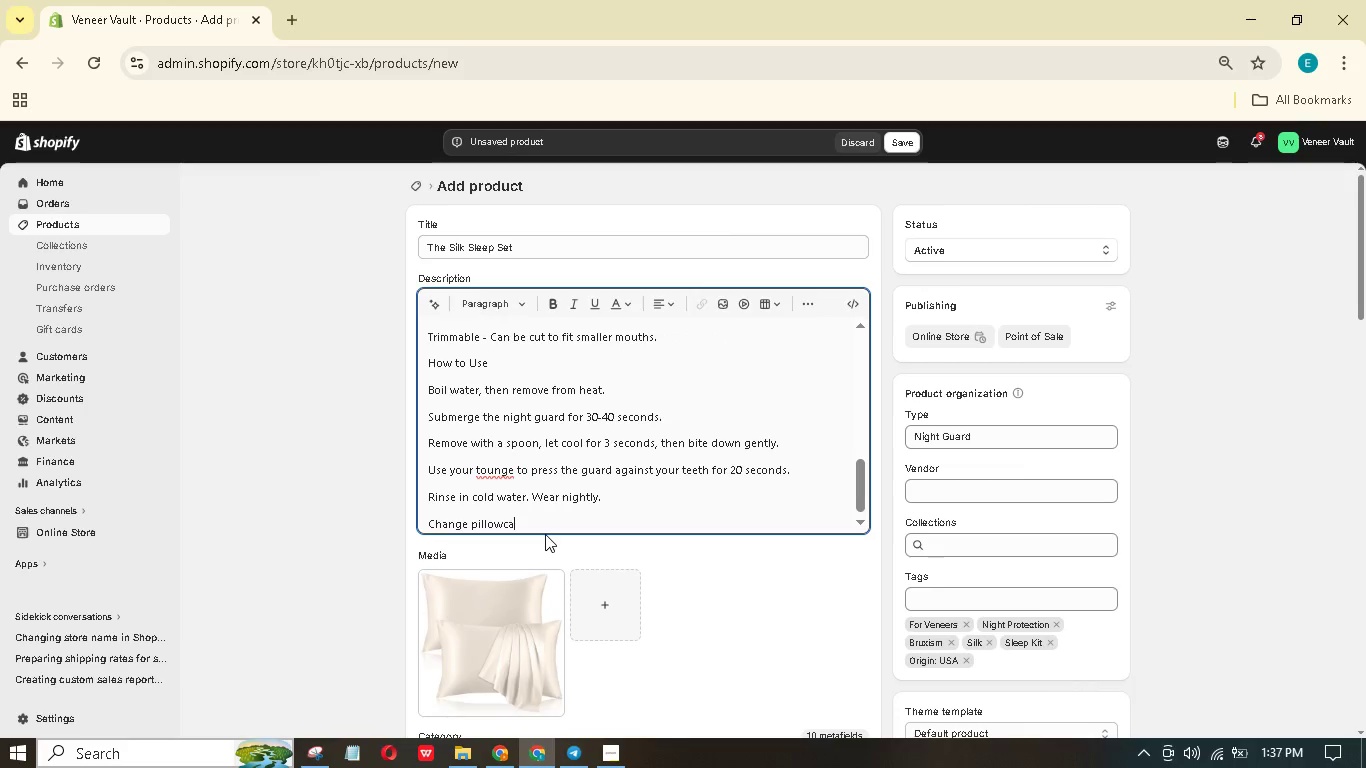 
hold_key(key=S, duration=0.39)
 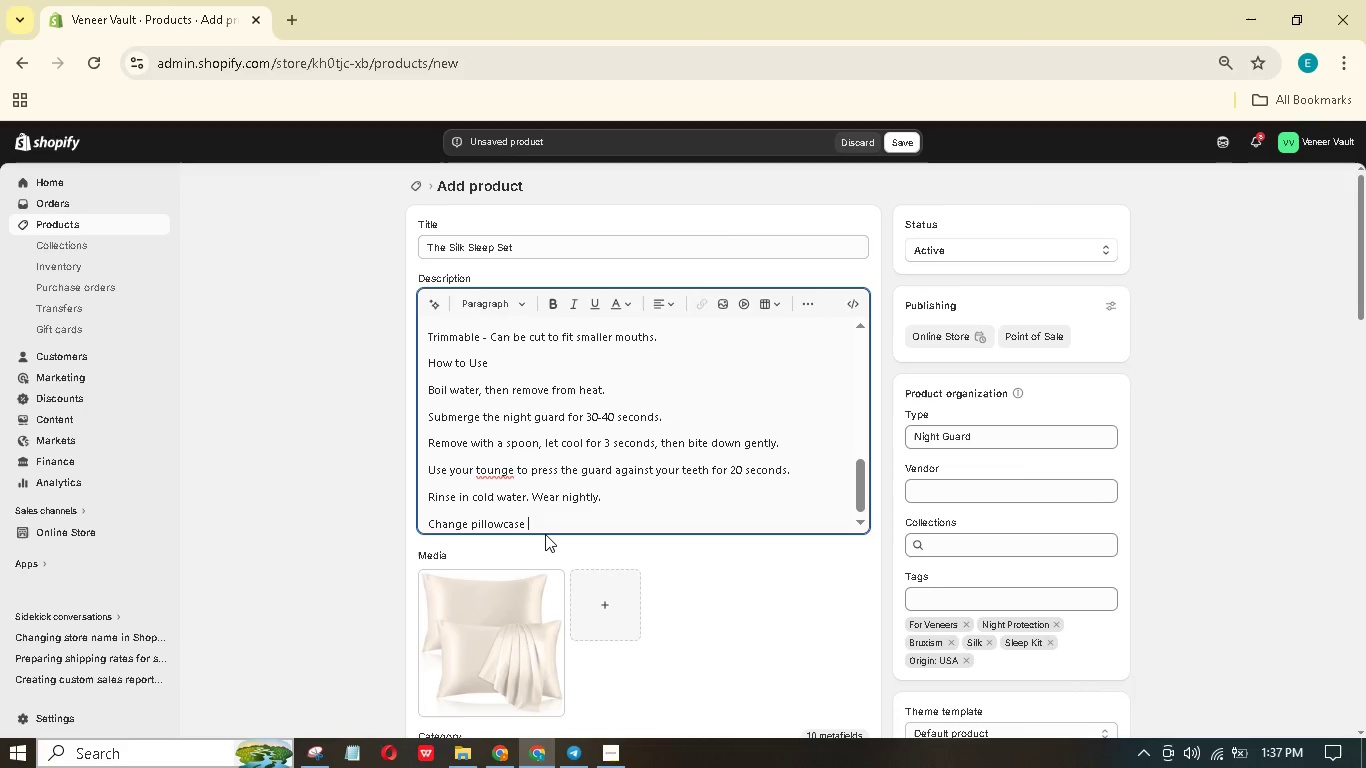 
key(Enter)
 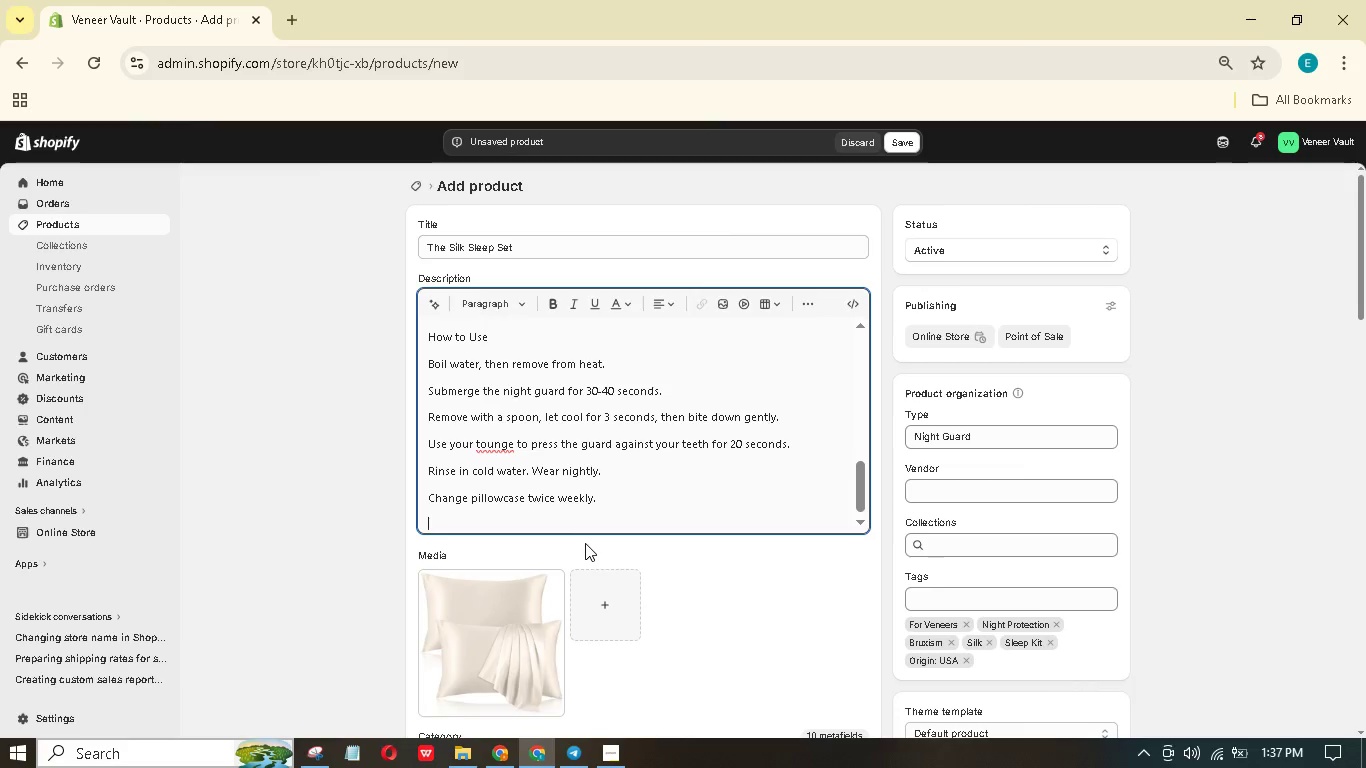 
wait(9.39)
 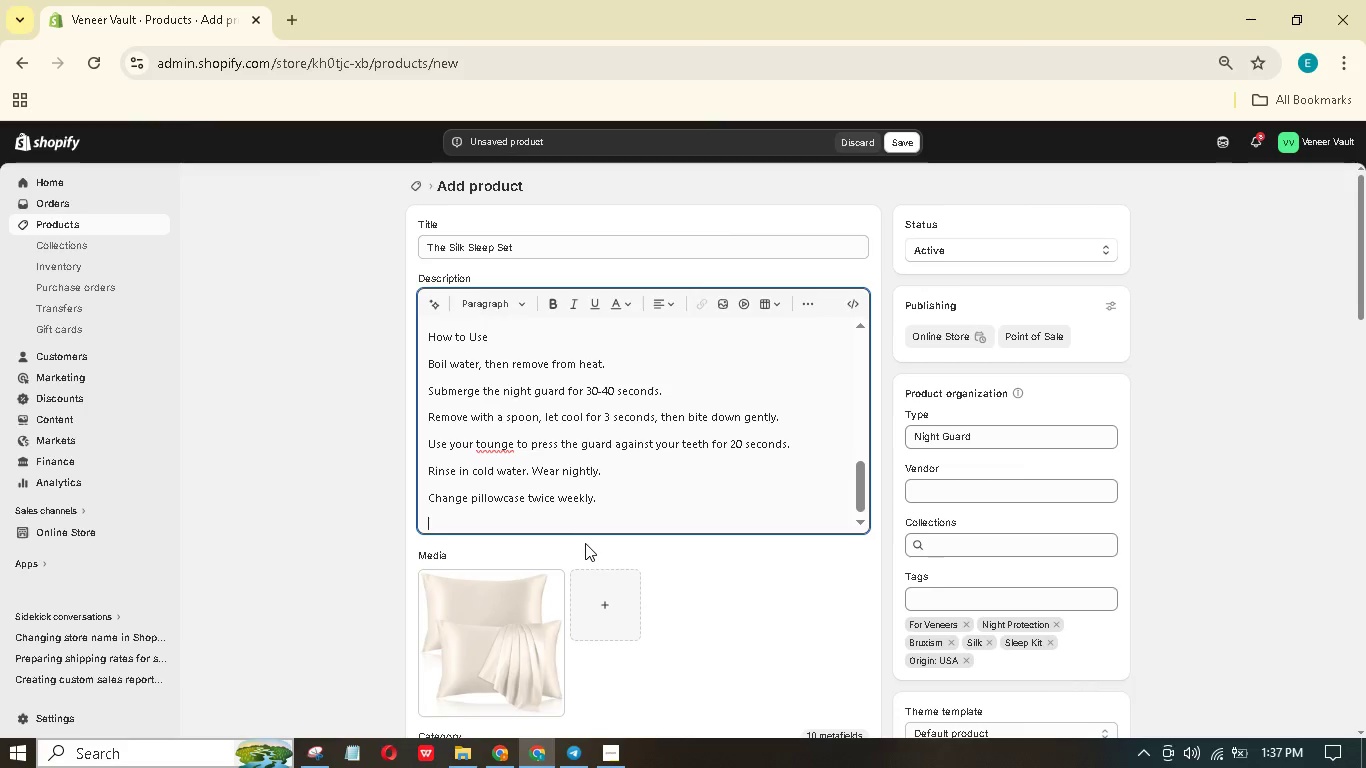 
left_click([495, 444])
 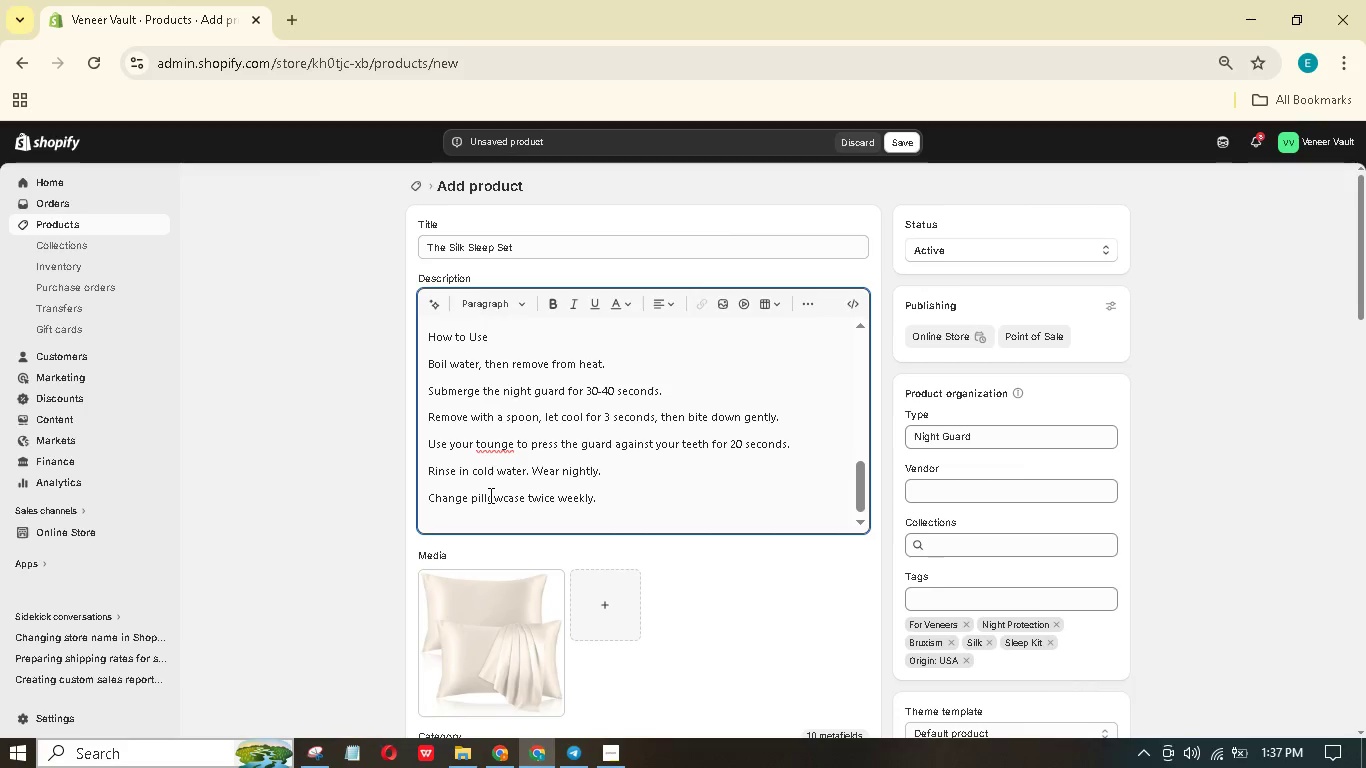 
key(Backspace)
 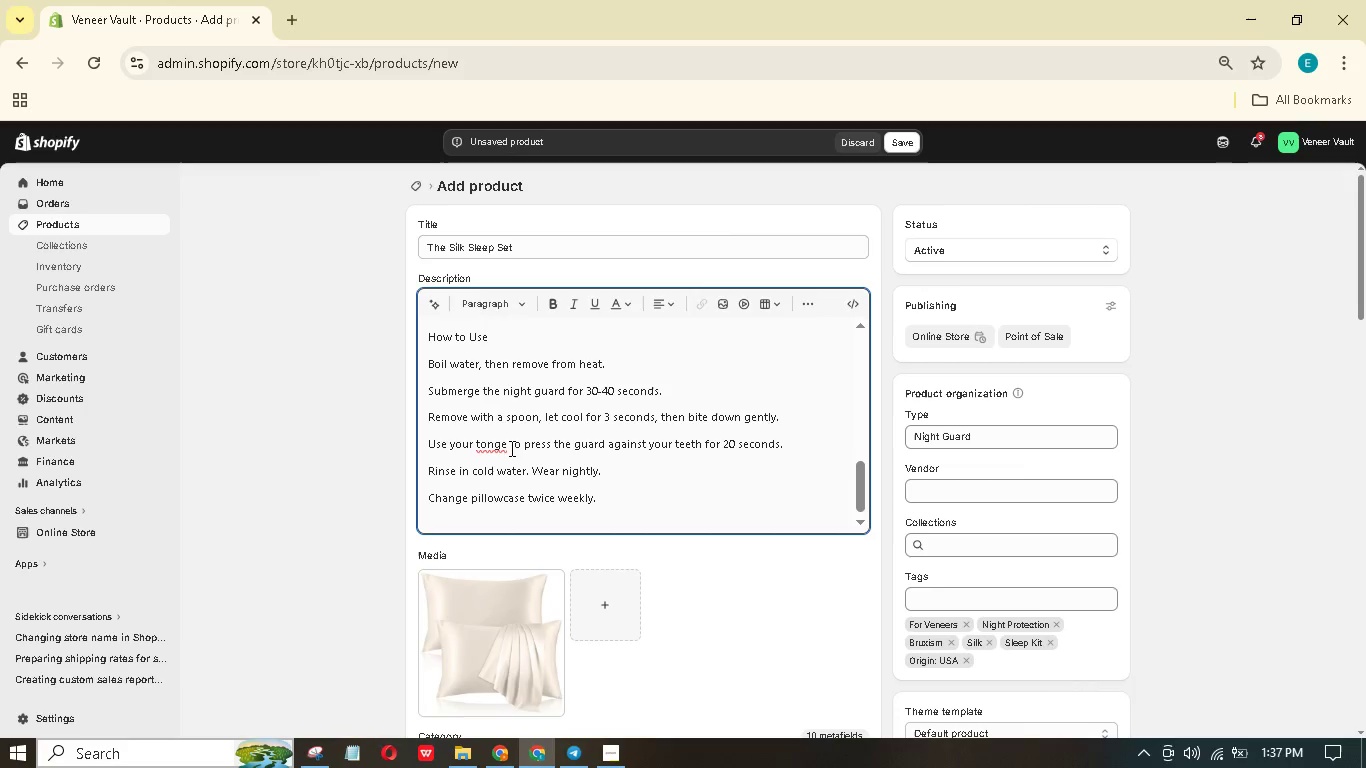 
left_click([502, 444])
 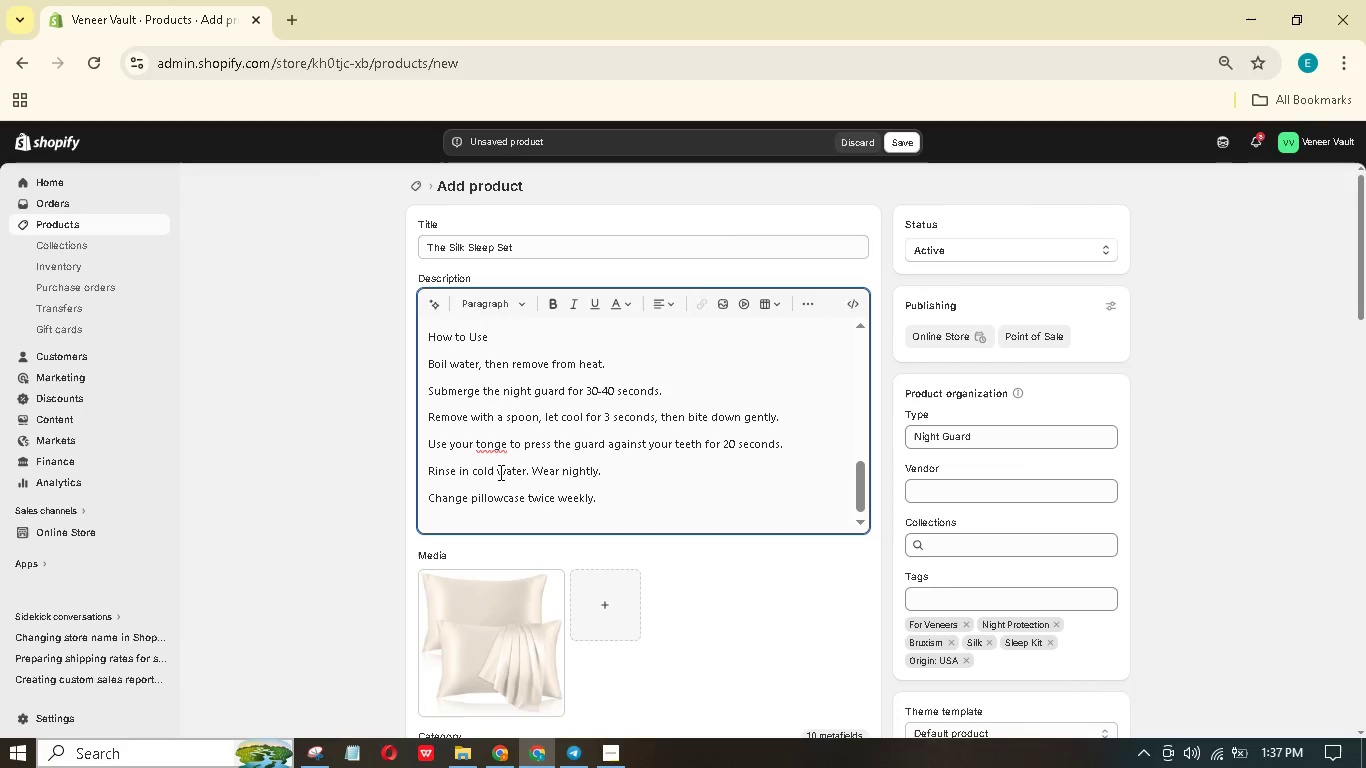 
key(U)
 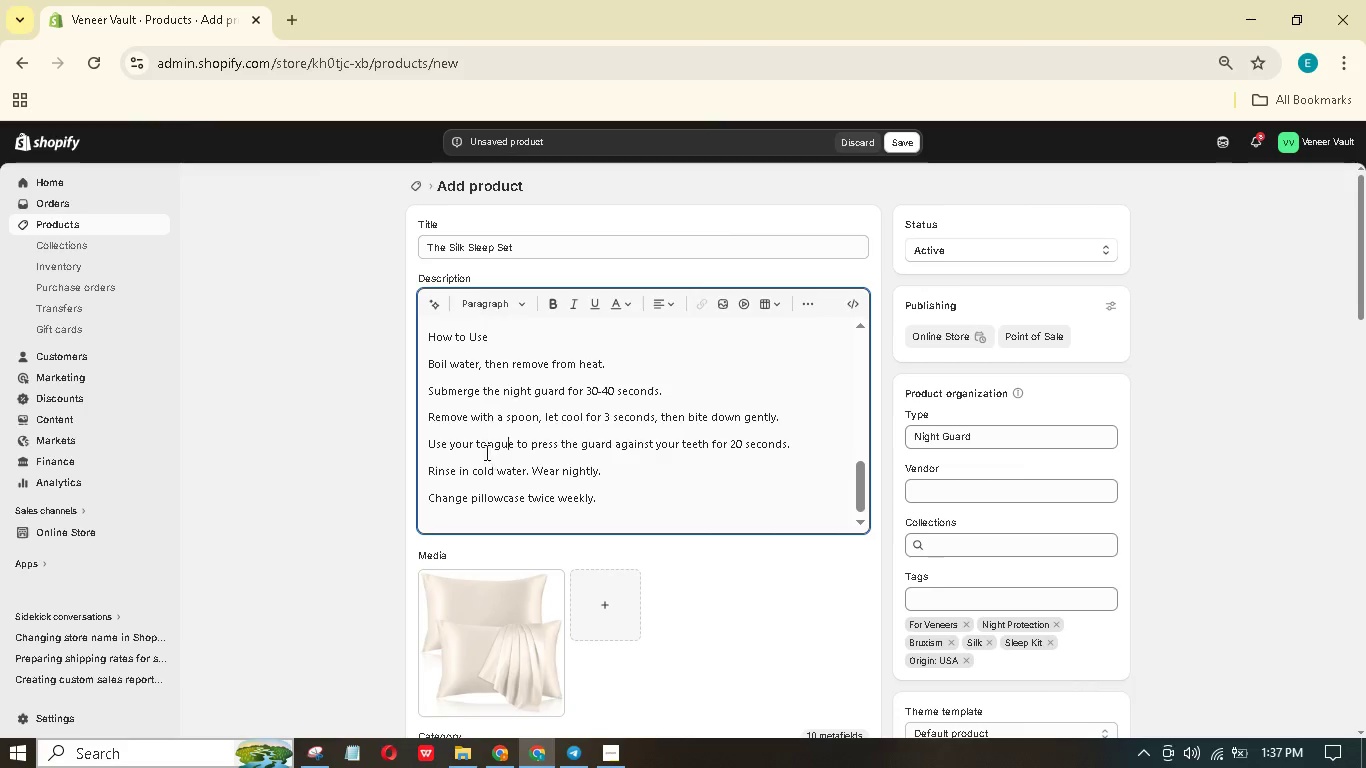 
scroll: coordinate [414, 415], scroll_direction: up, amount: 2.0
 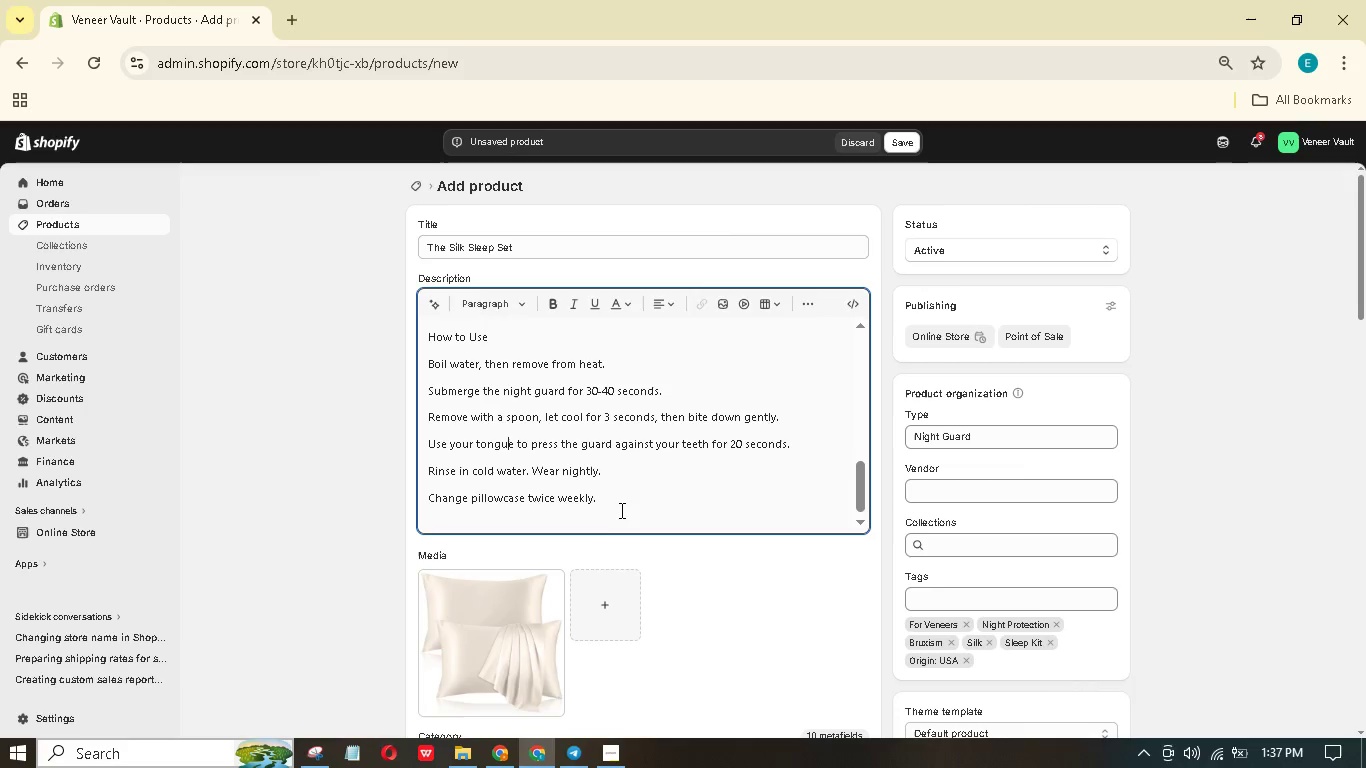 
left_click_drag(start_coordinate=[620, 508], to_coordinate=[420, 364])
 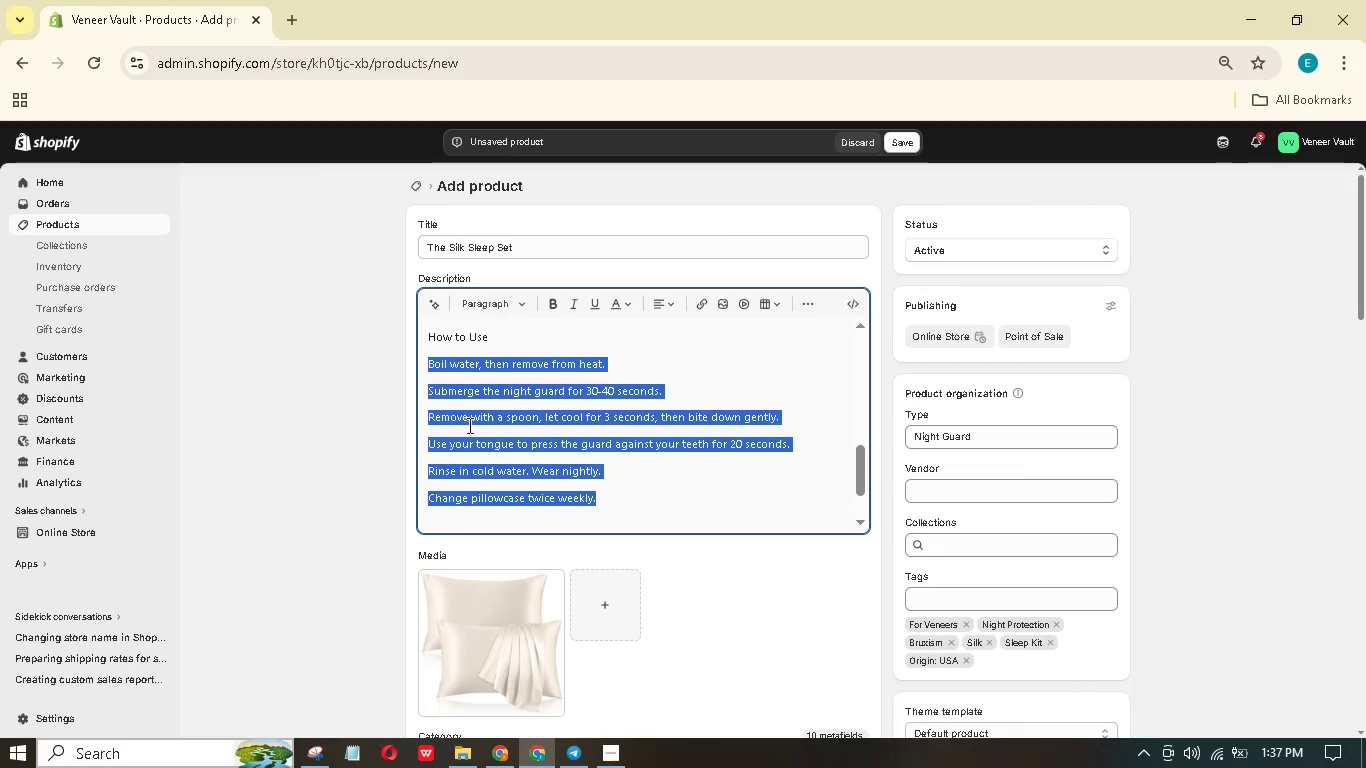 
scroll: coordinate [468, 426], scroll_direction: up, amount: 2.0
 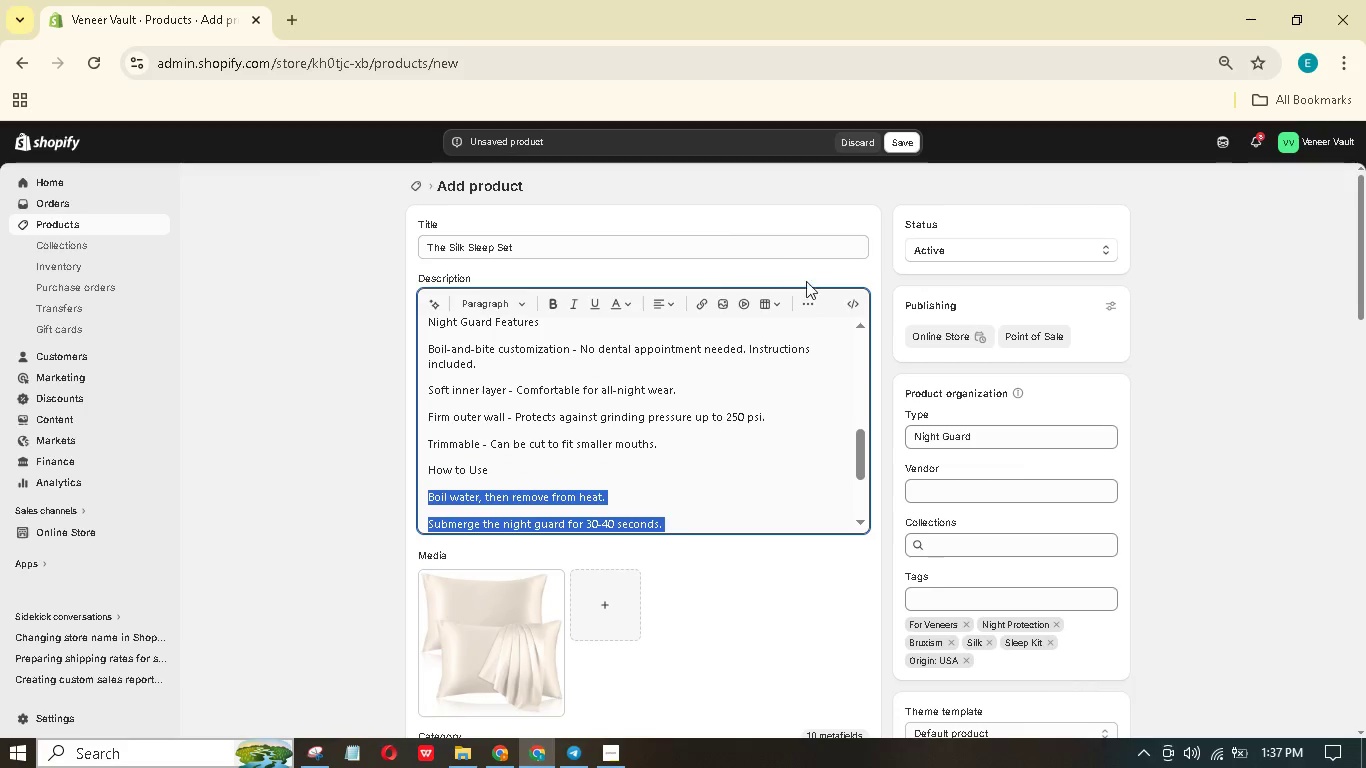 
left_click([809, 302])
 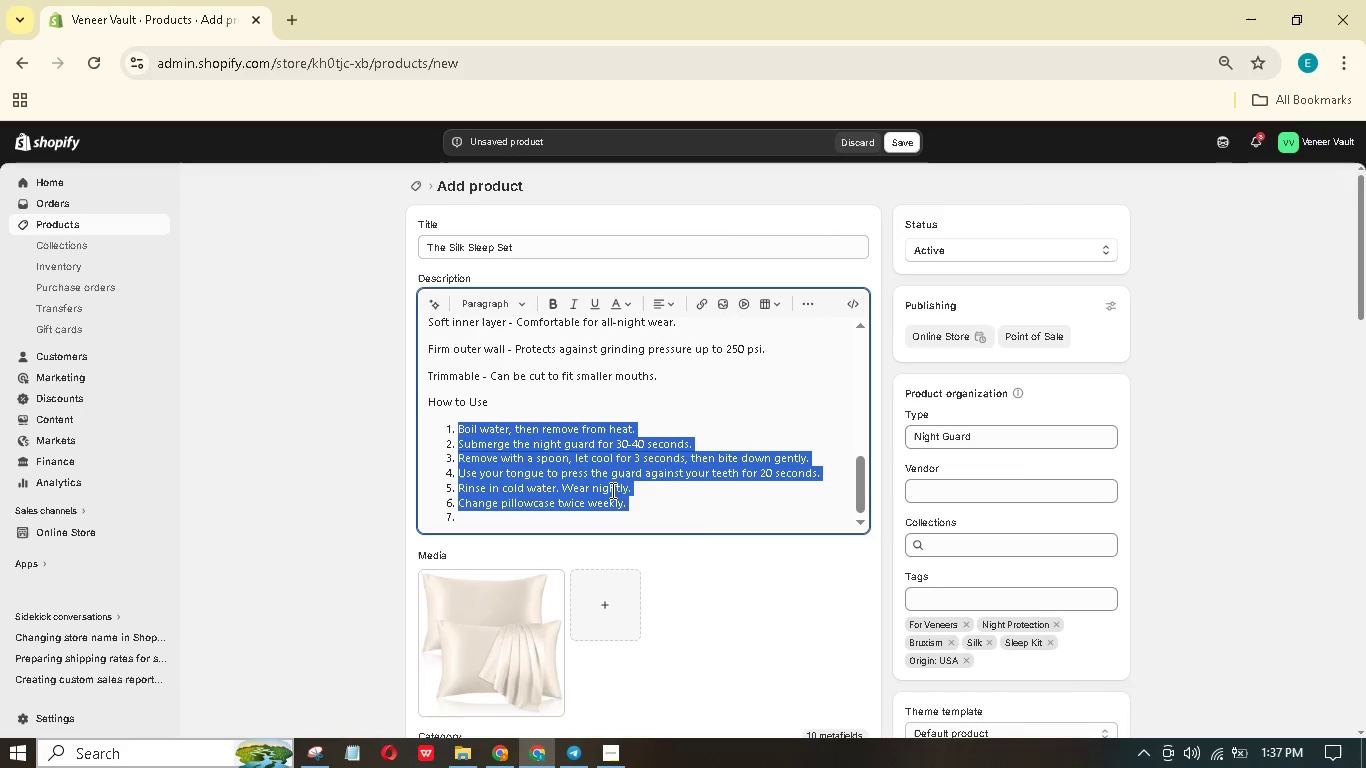 
left_click([671, 507])
 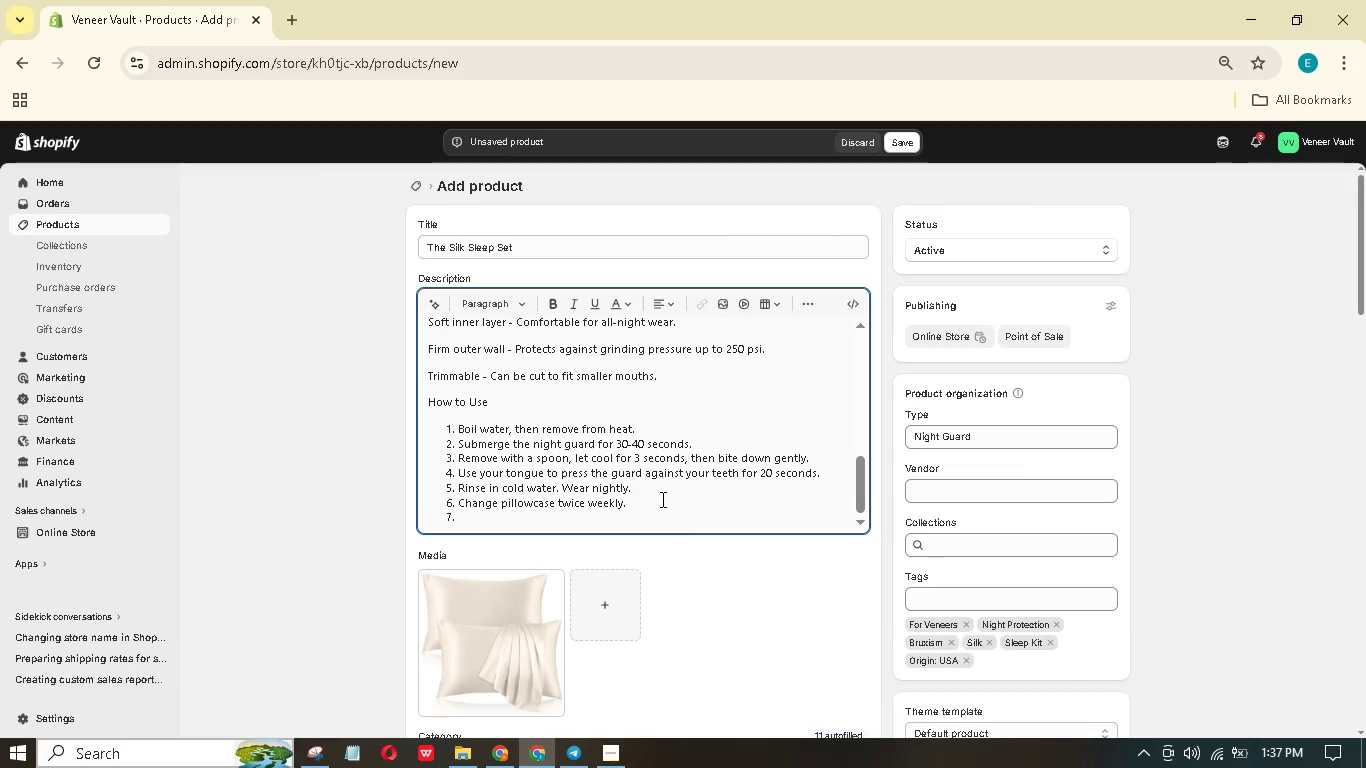 
key(Enter)
 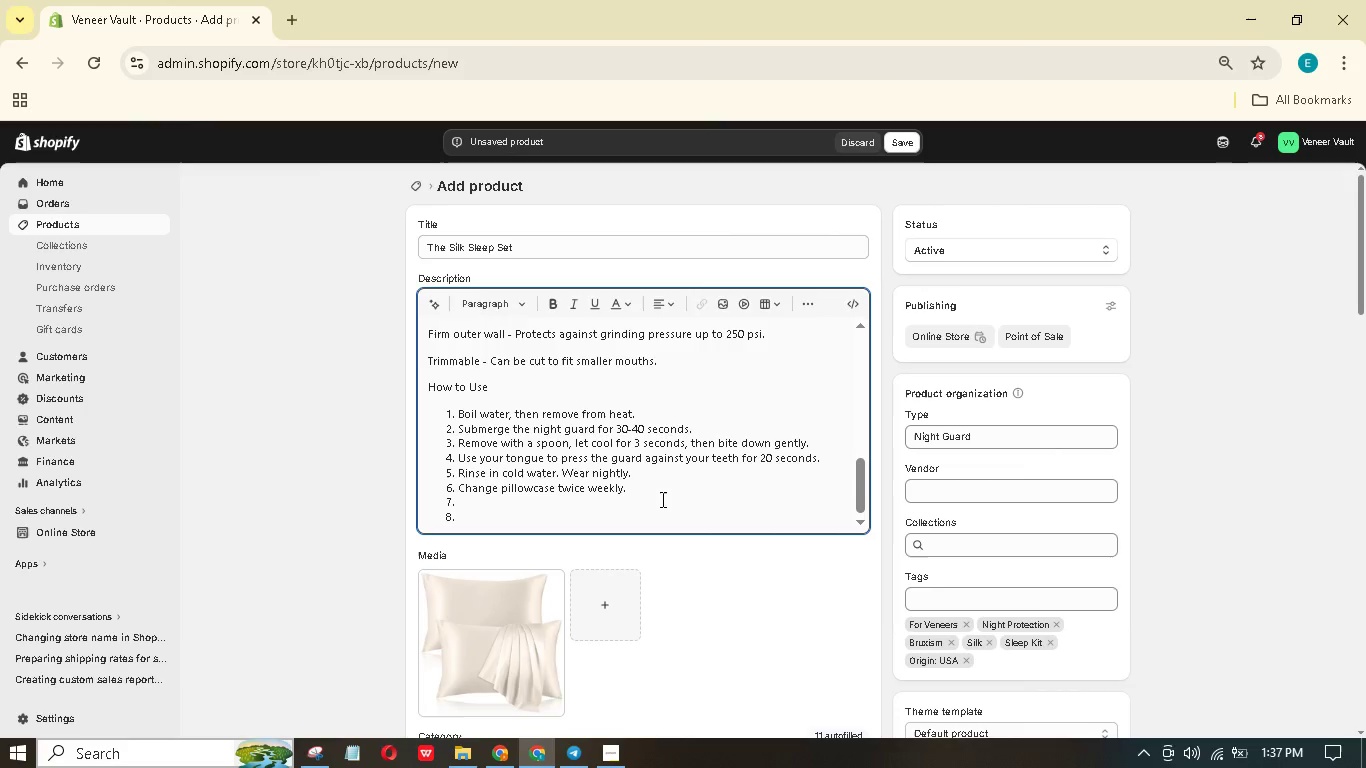 
key(Enter)
 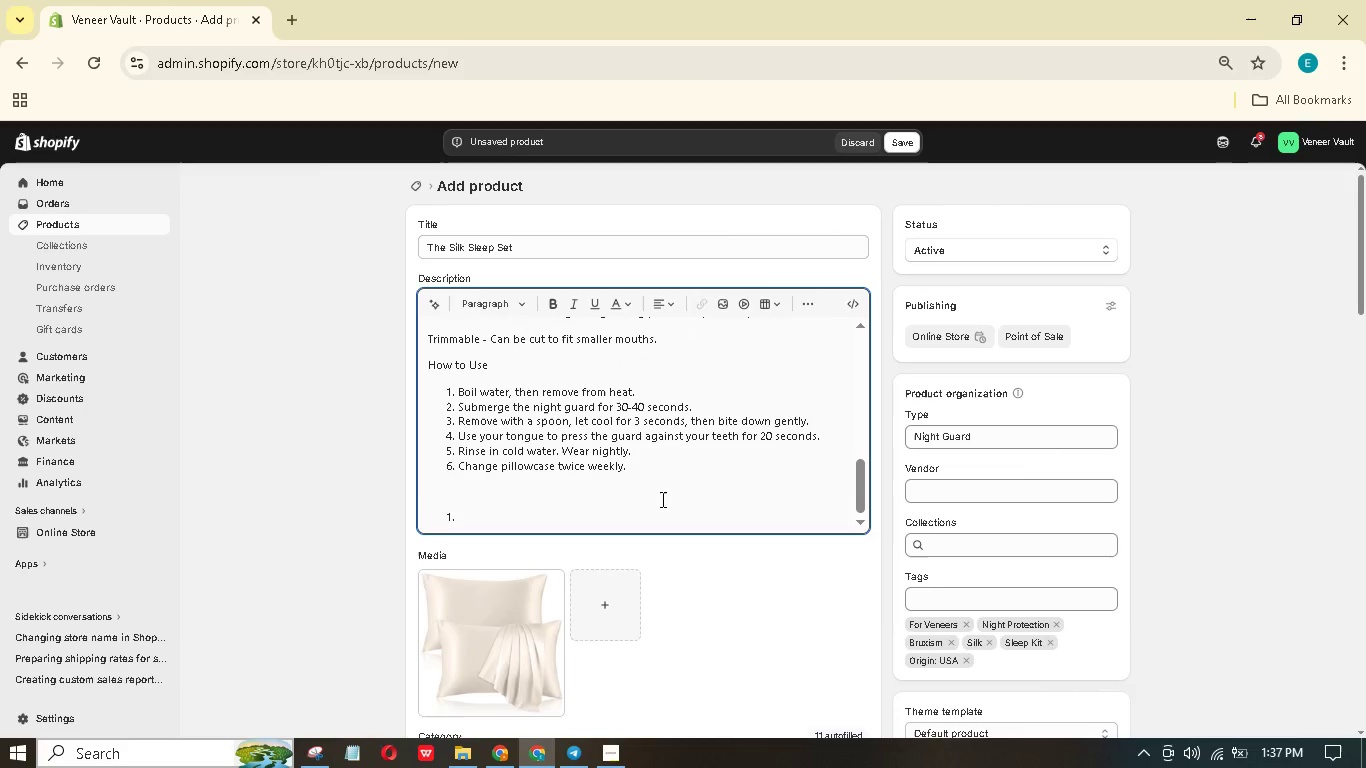 
key(ArrowDown)
 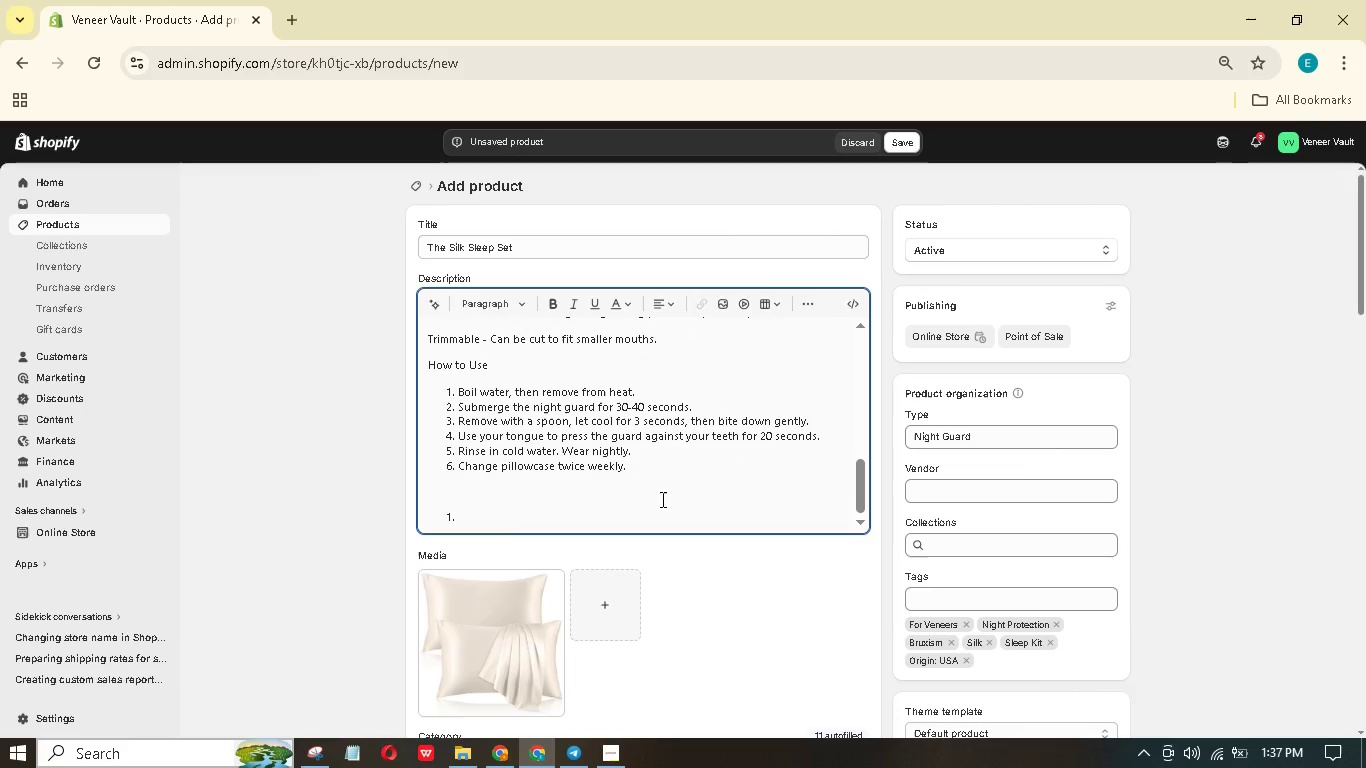 
key(Enter)
 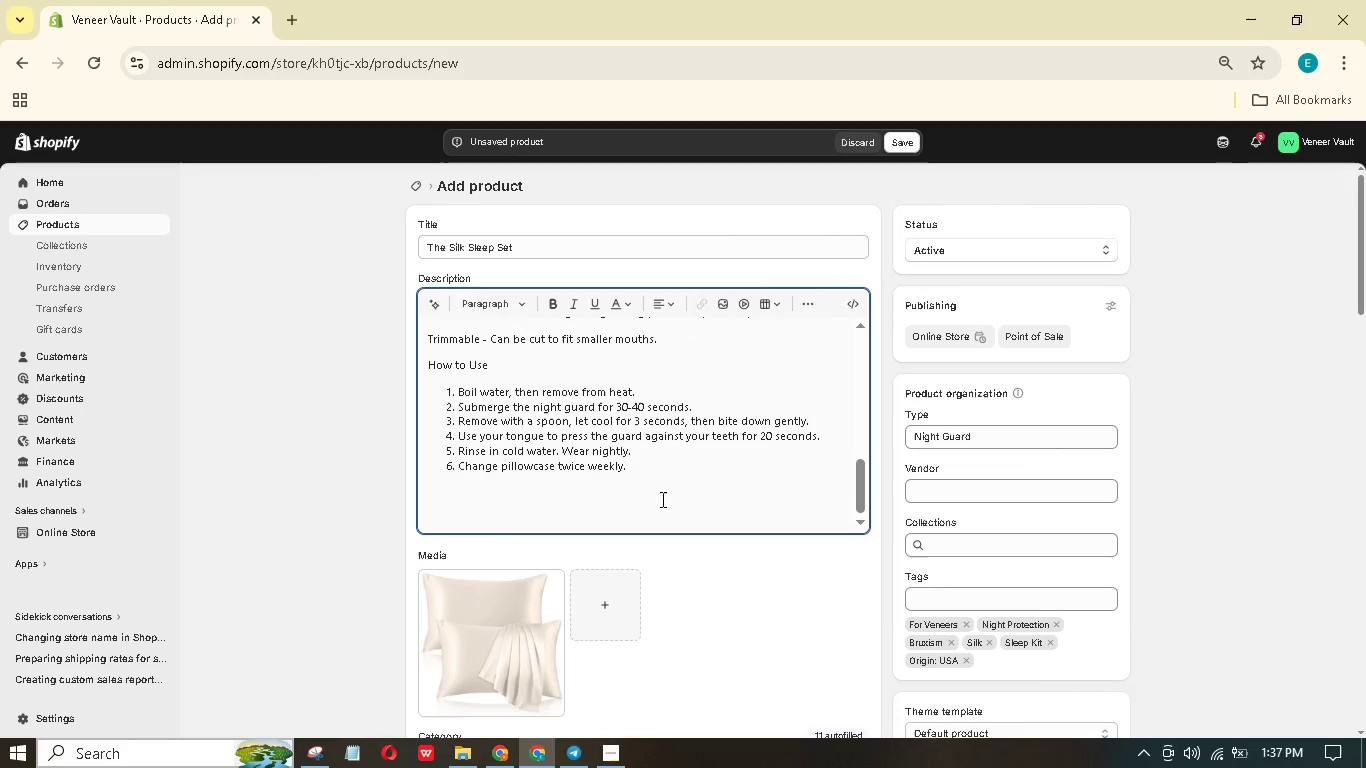 
key(Backspace)
 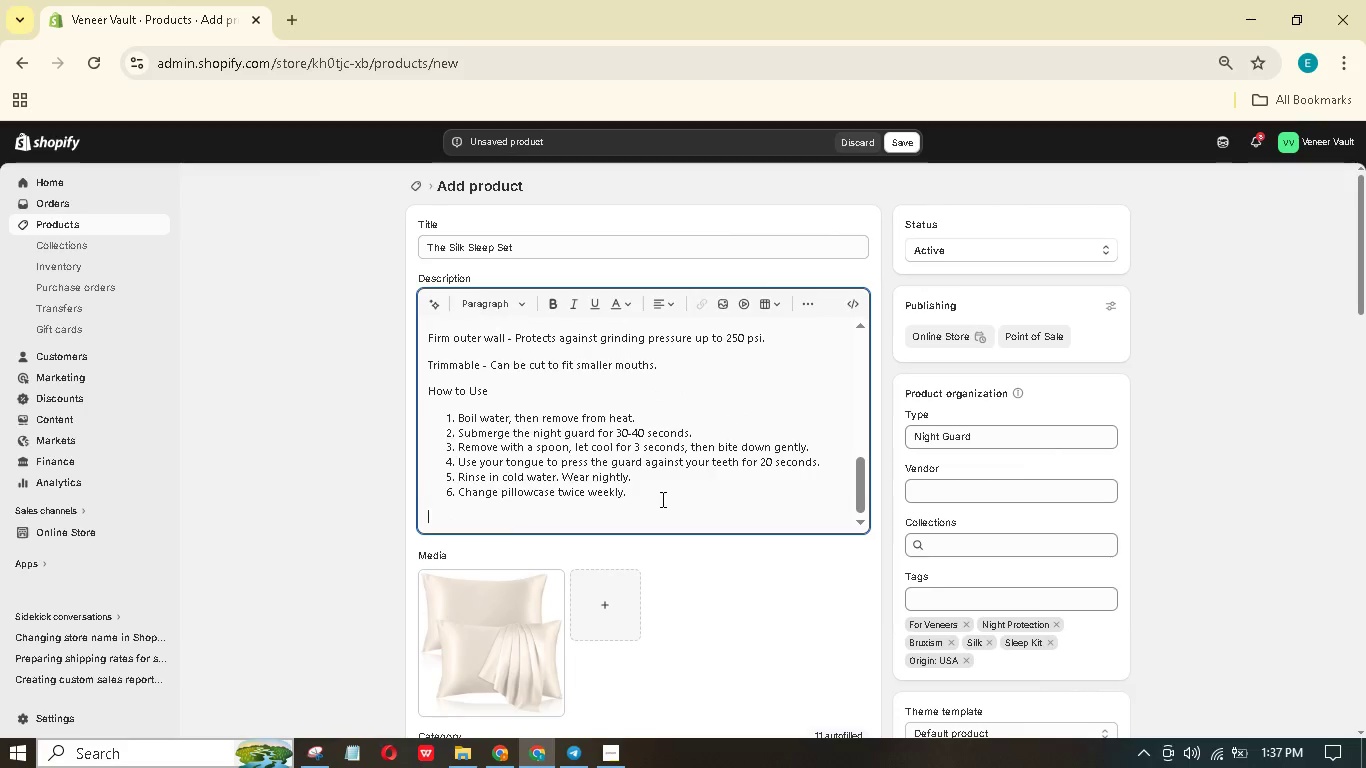 
key(Backspace)
 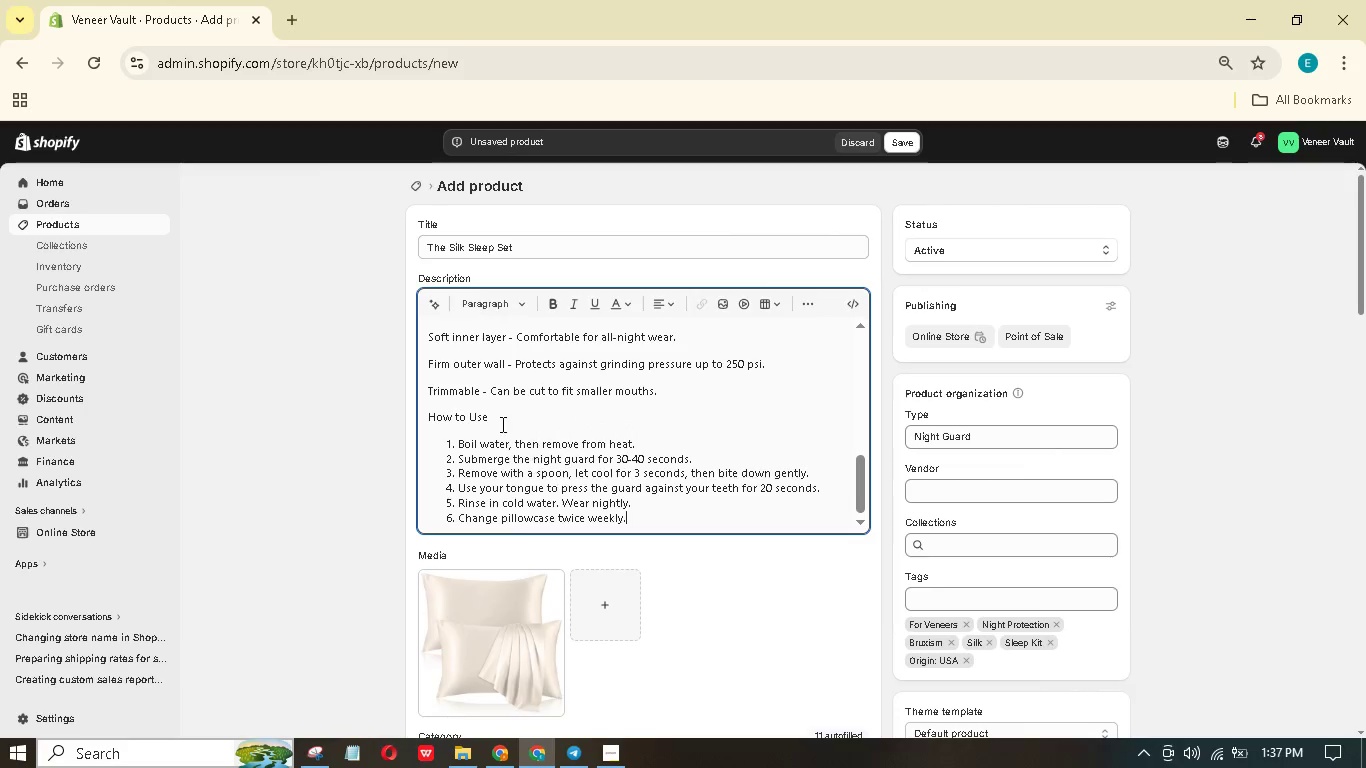 
left_click_drag(start_coordinate=[500, 419], to_coordinate=[412, 410])
 